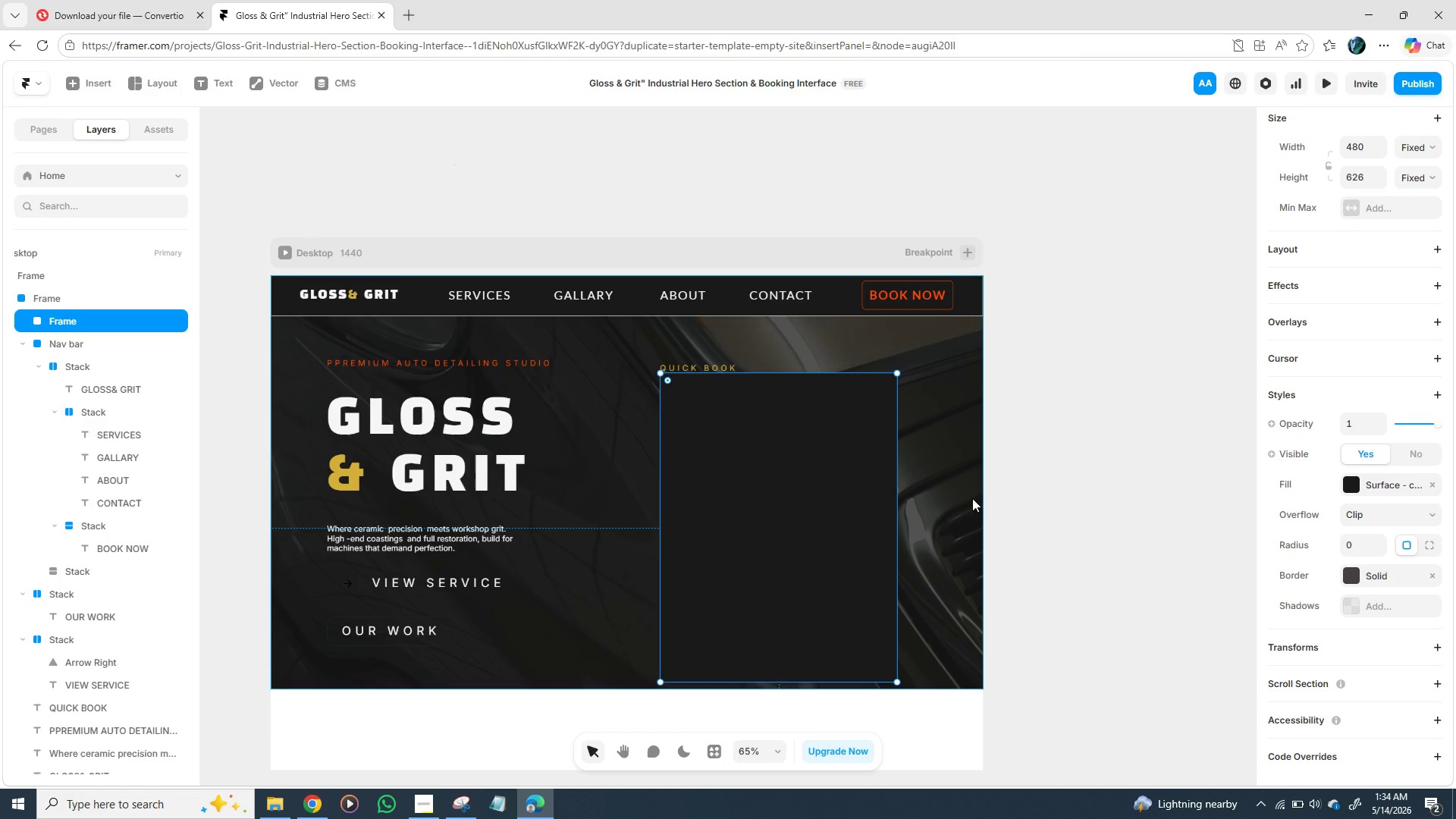 
wait(5.19)
 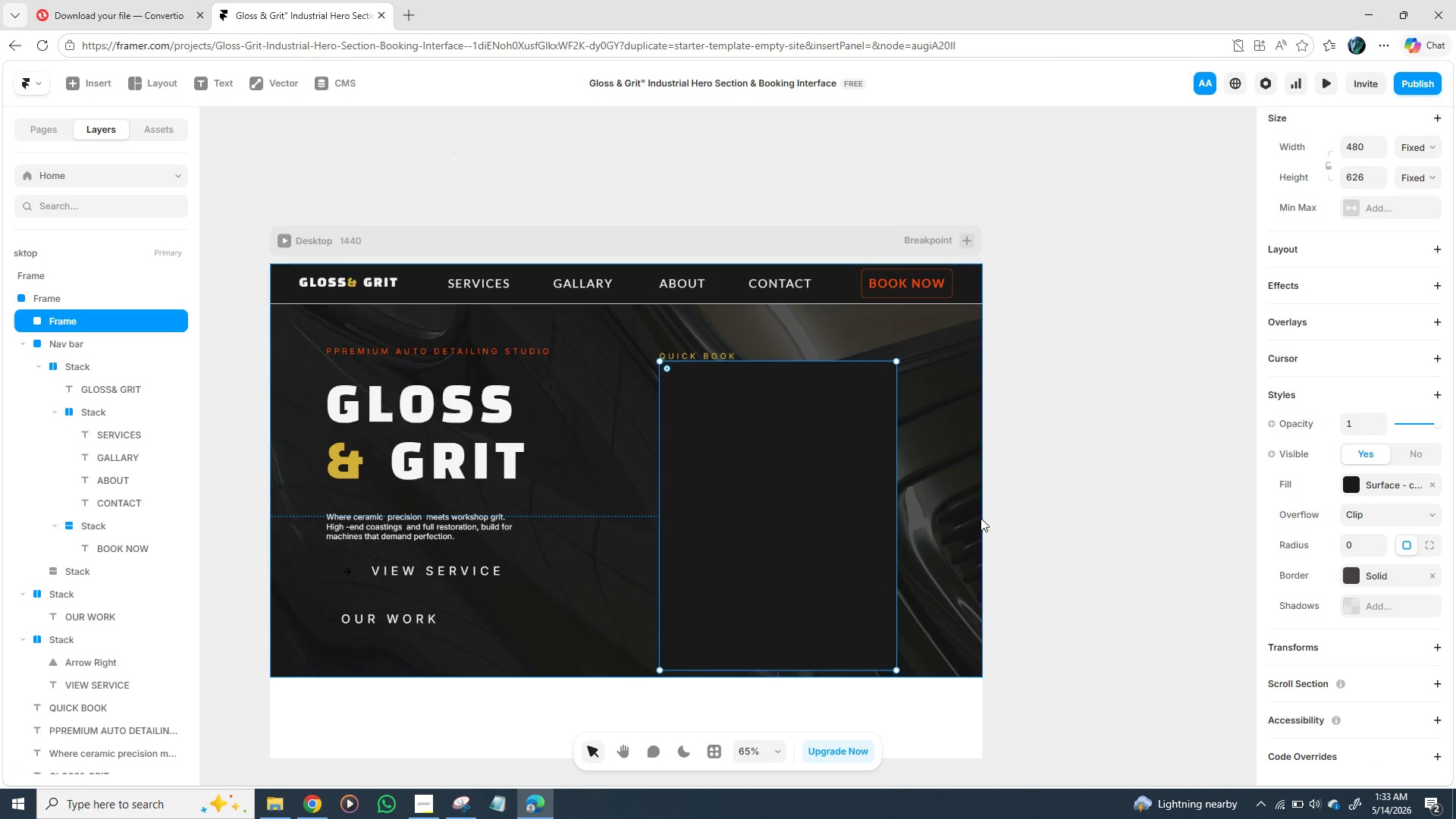 
left_click([716, 362])
 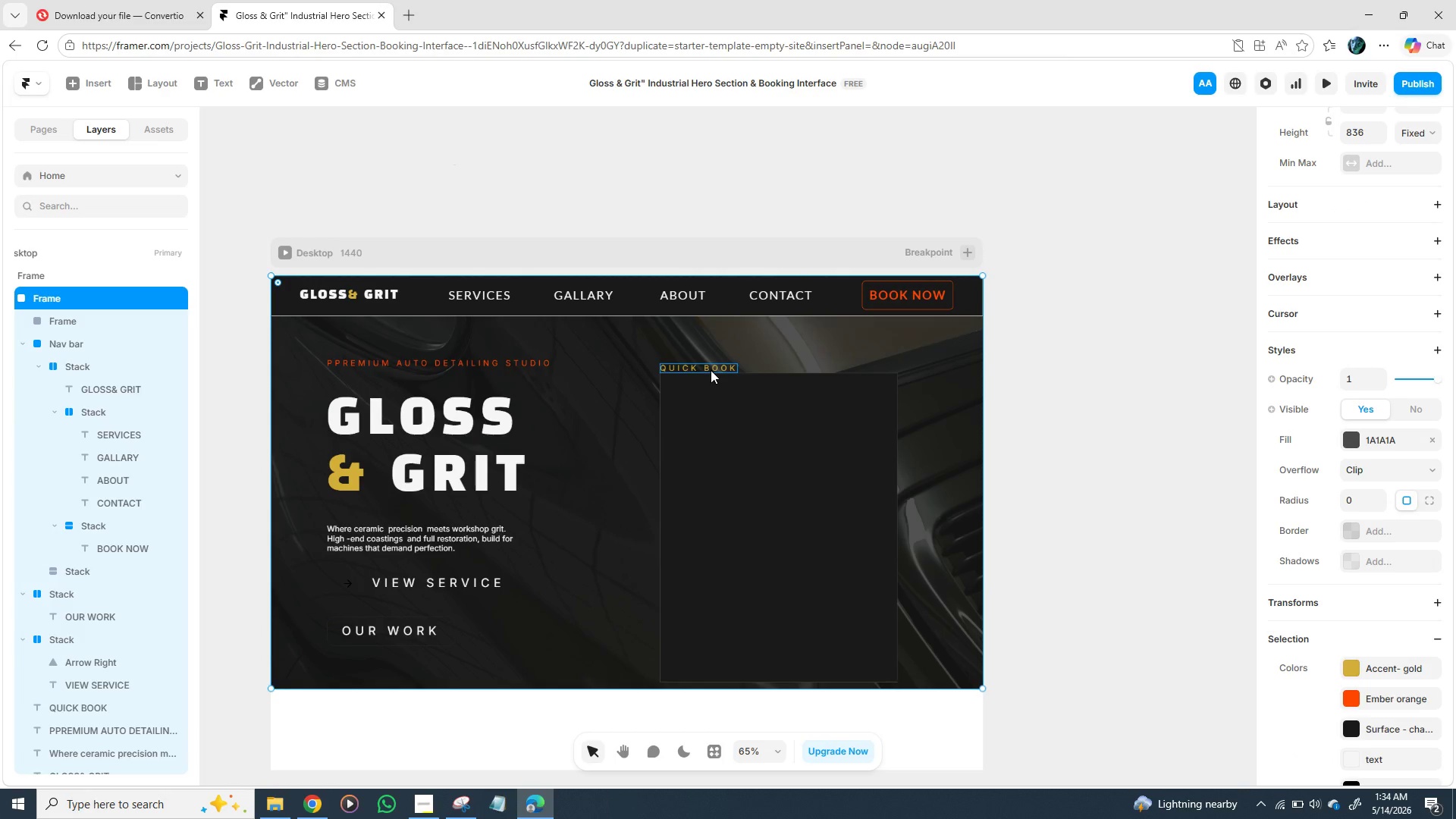 
left_click_drag(start_coordinate=[711, 370], to_coordinate=[713, 366])
 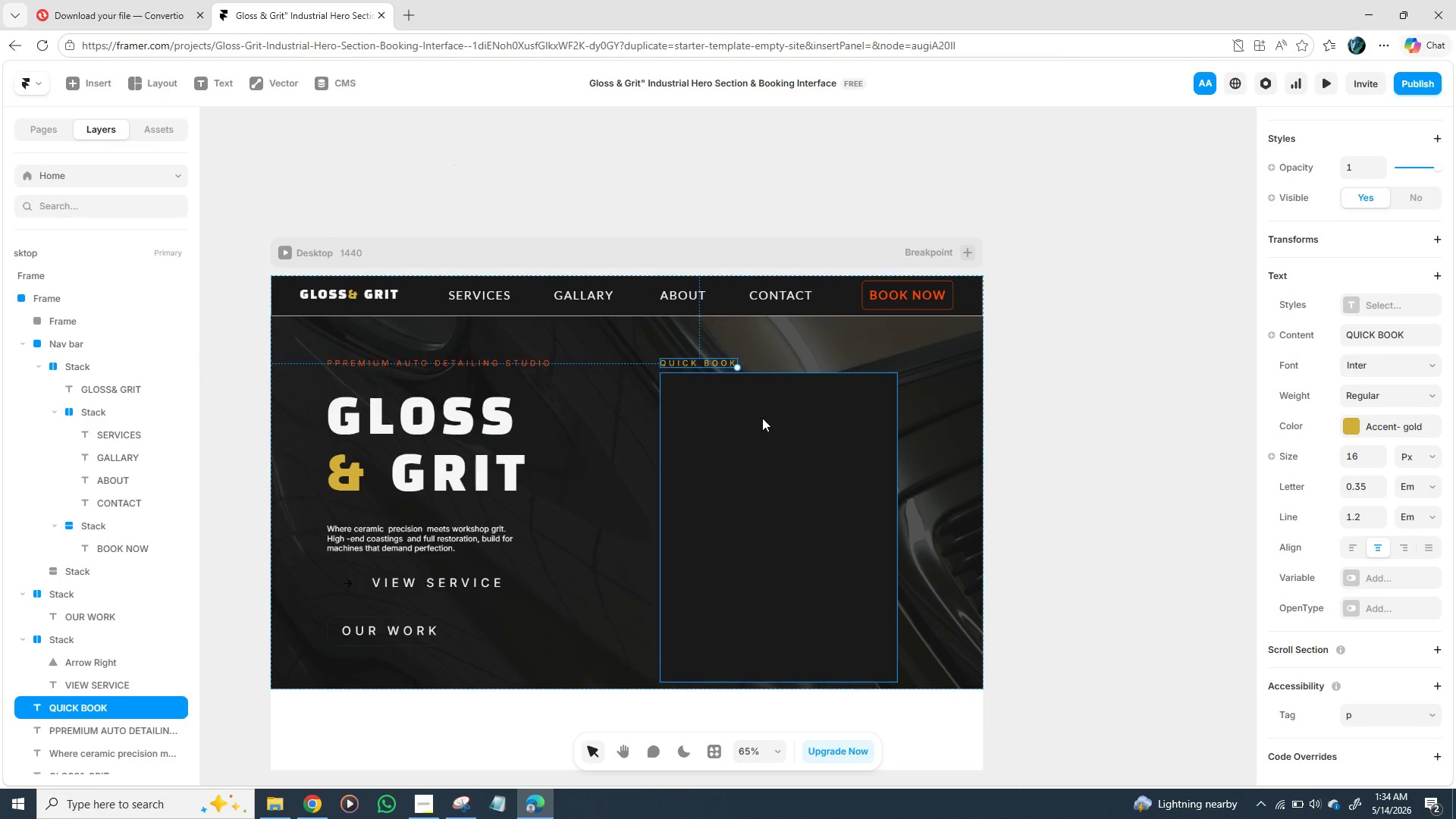 
left_click_drag(start_coordinate=[762, 418], to_coordinate=[764, 426])
 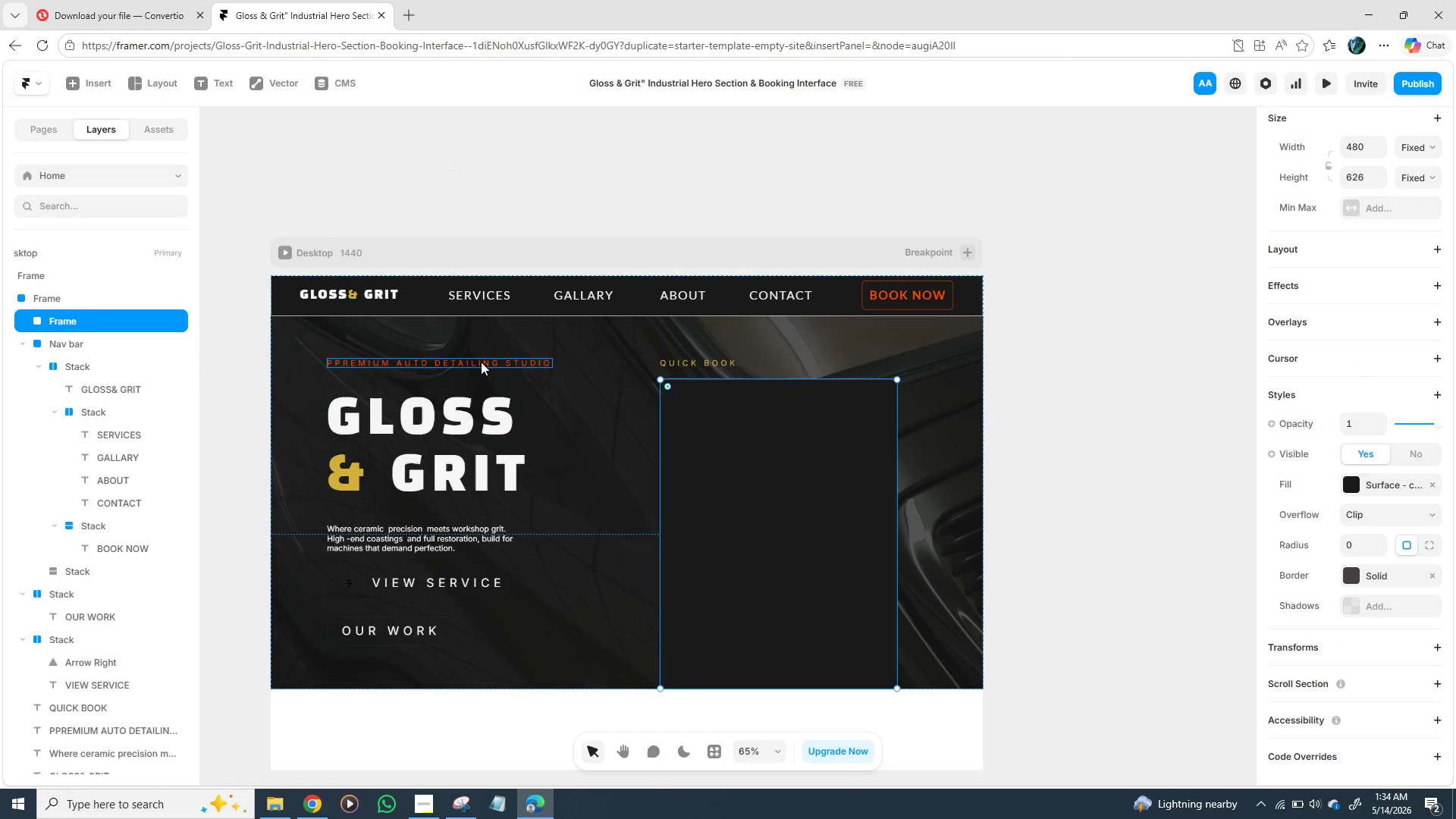 
left_click([481, 362])
 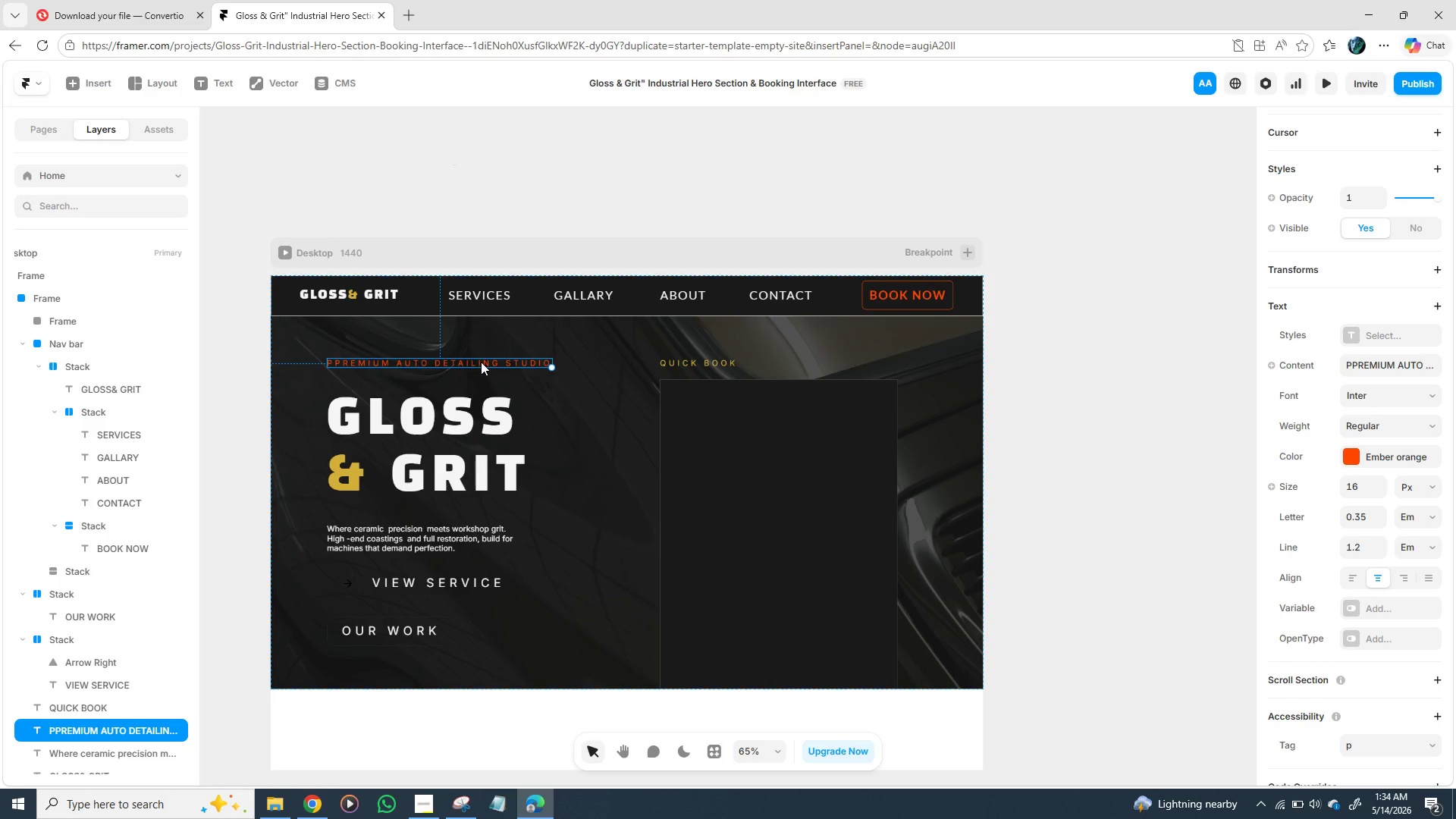 
hold_key(key=ShiftLeft, duration=1.42)
 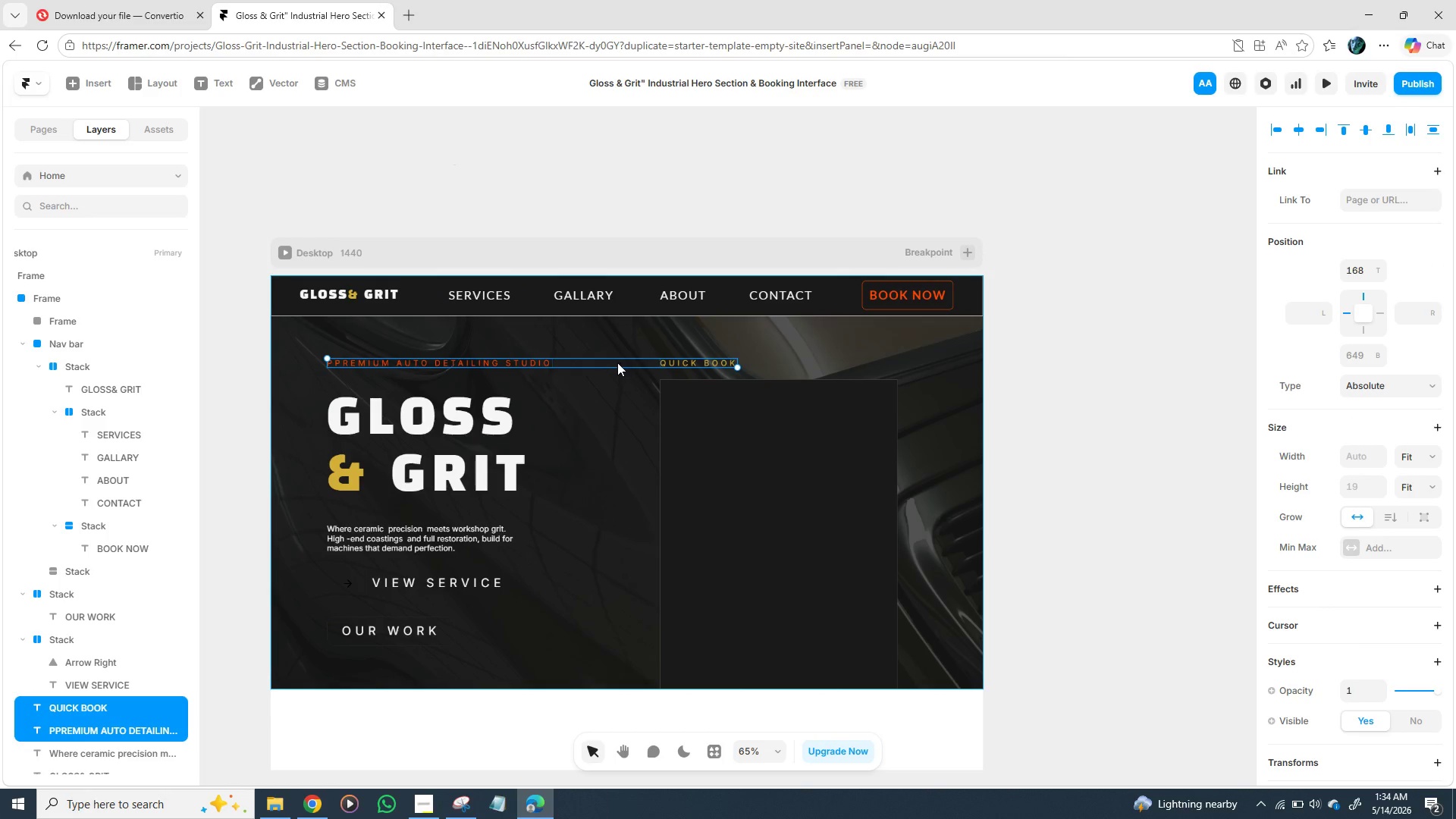 
left_click_drag(start_coordinate=[617, 362], to_coordinate=[617, 350])
 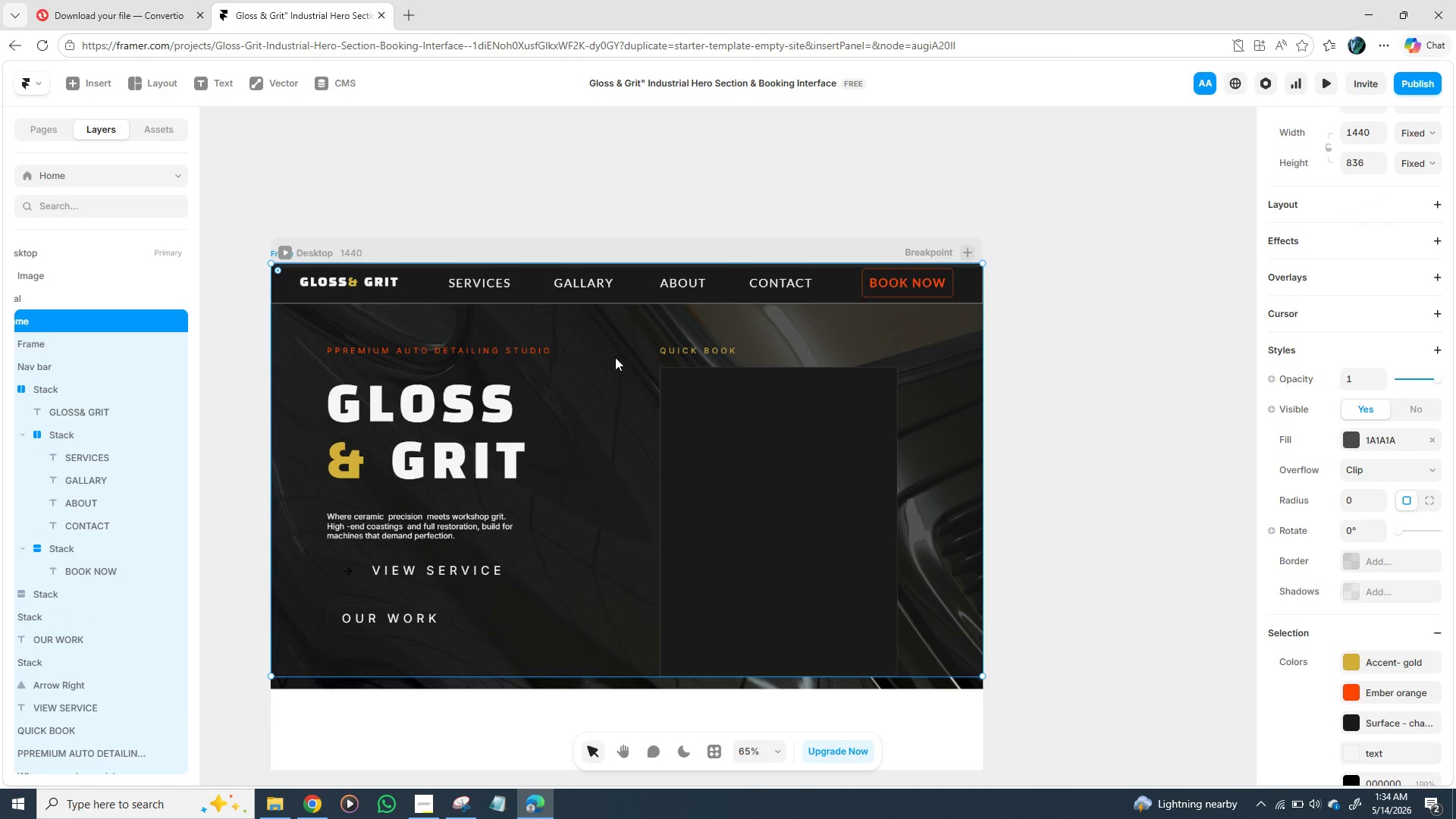 
key(Control+Z)
 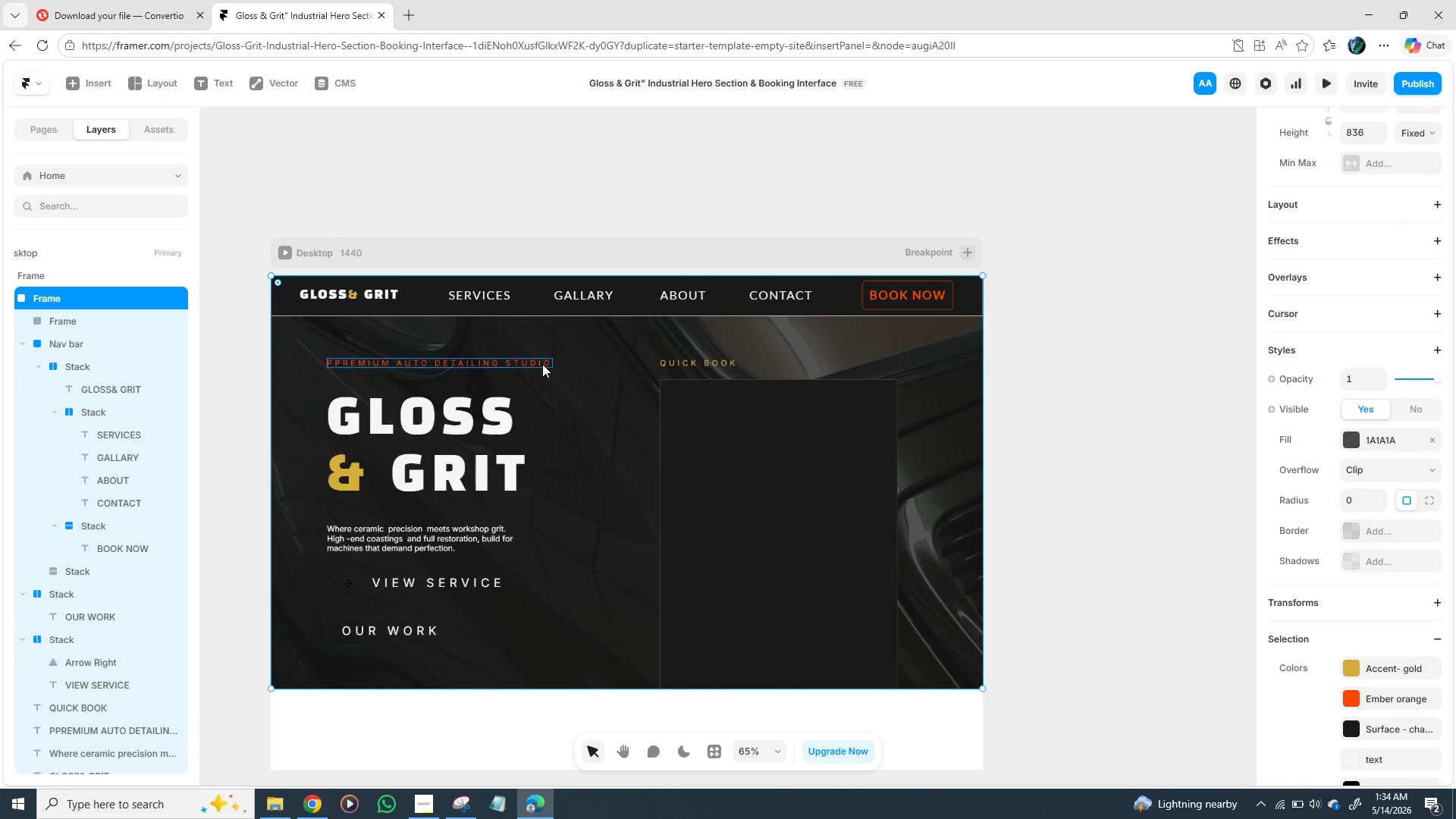 
left_click([541, 365])
 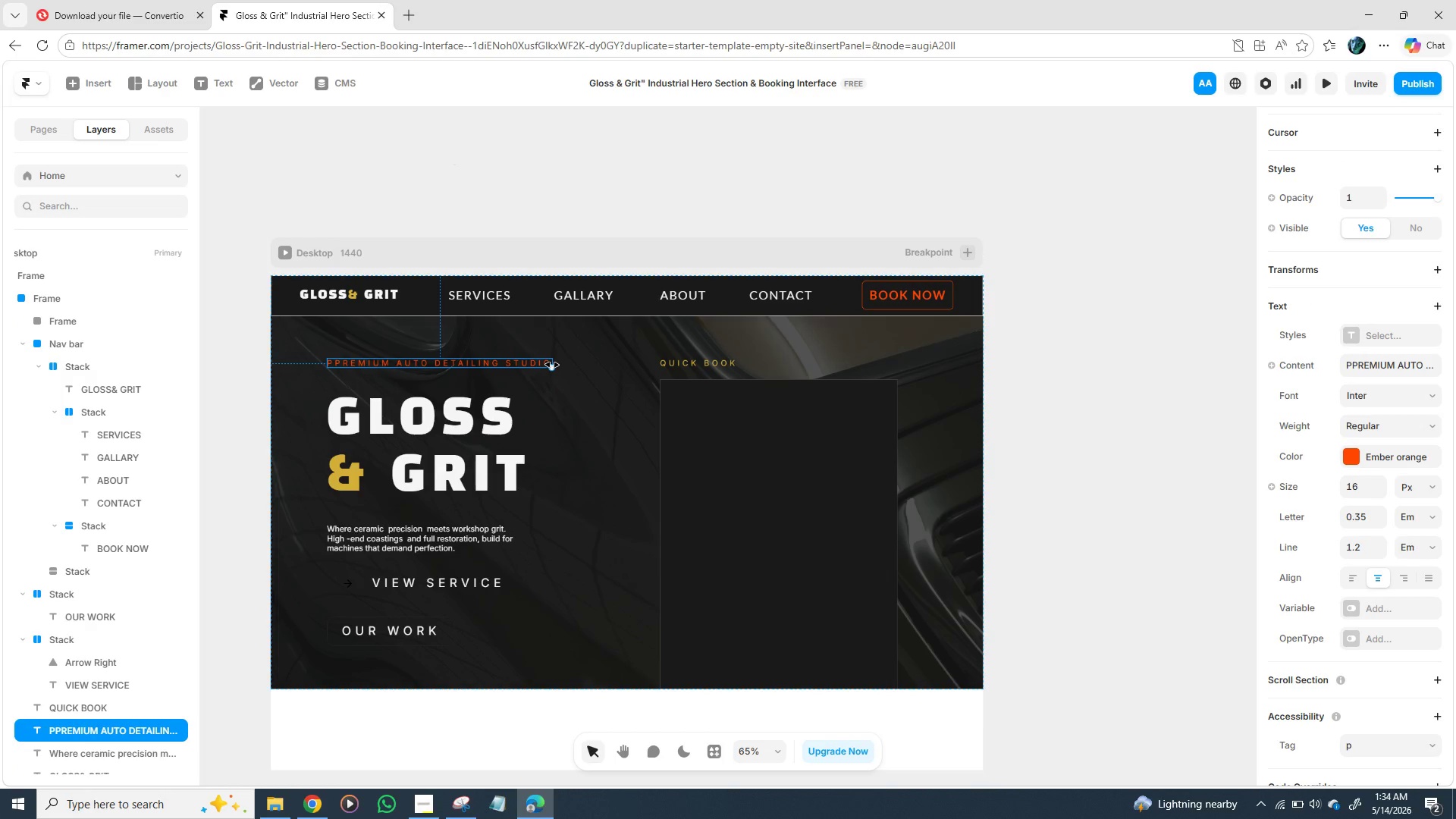 
hold_key(key=ShiftLeft, duration=1.36)
left_click([665, 367])
 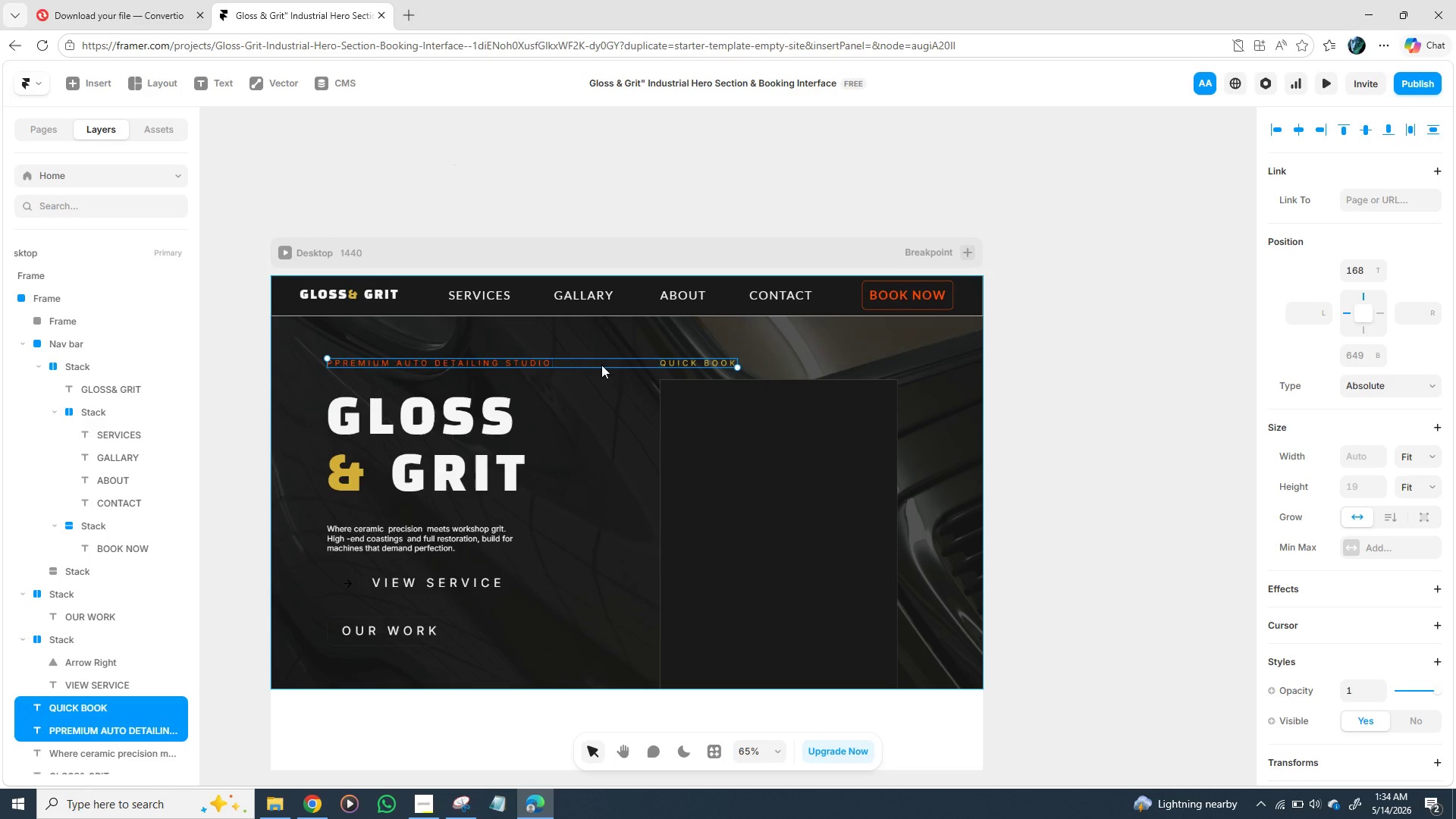 
left_click_drag(start_coordinate=[601, 365], to_coordinate=[602, 353])
 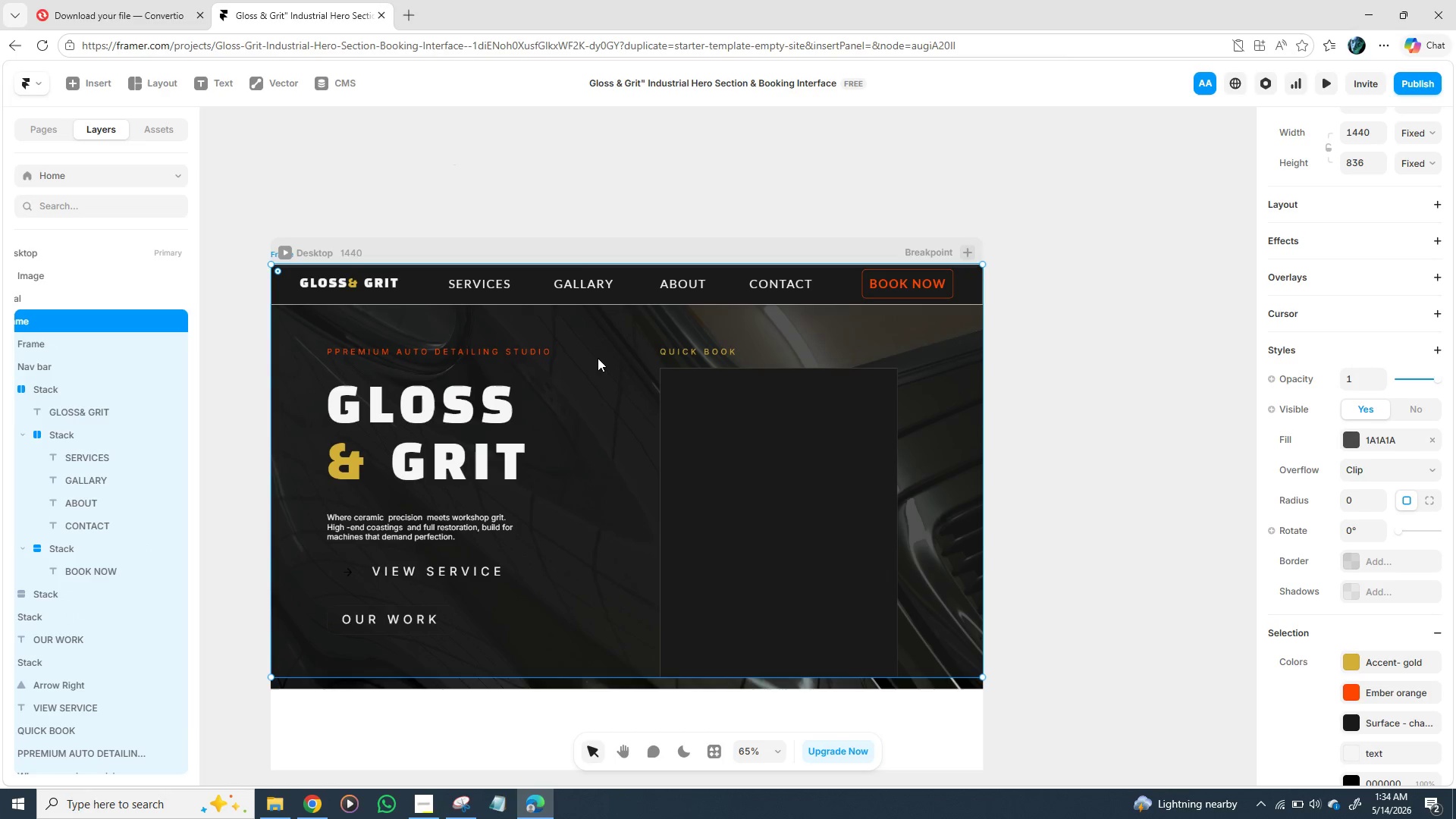 
key(Control+Z)
 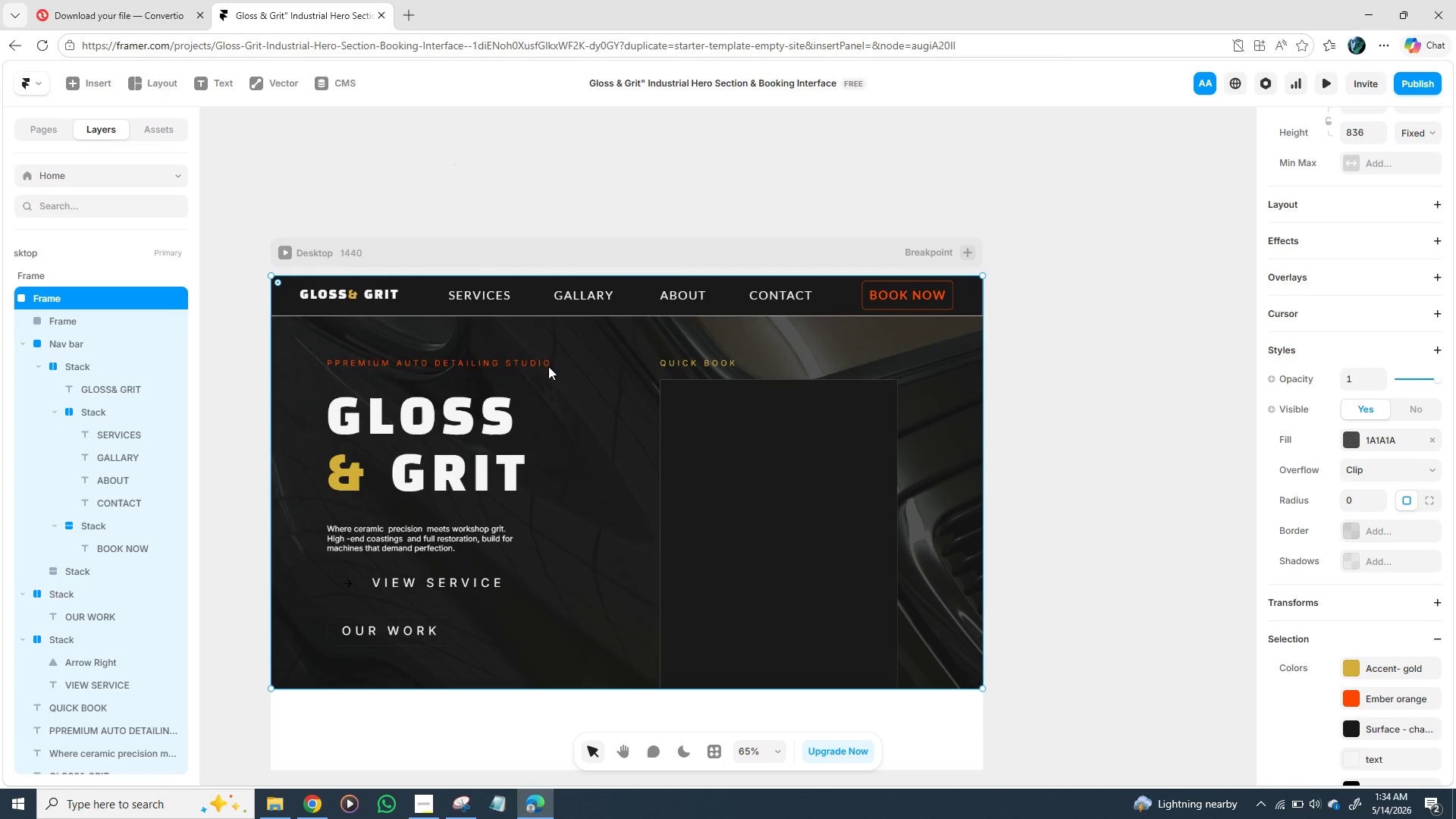 
left_click([541, 362])
 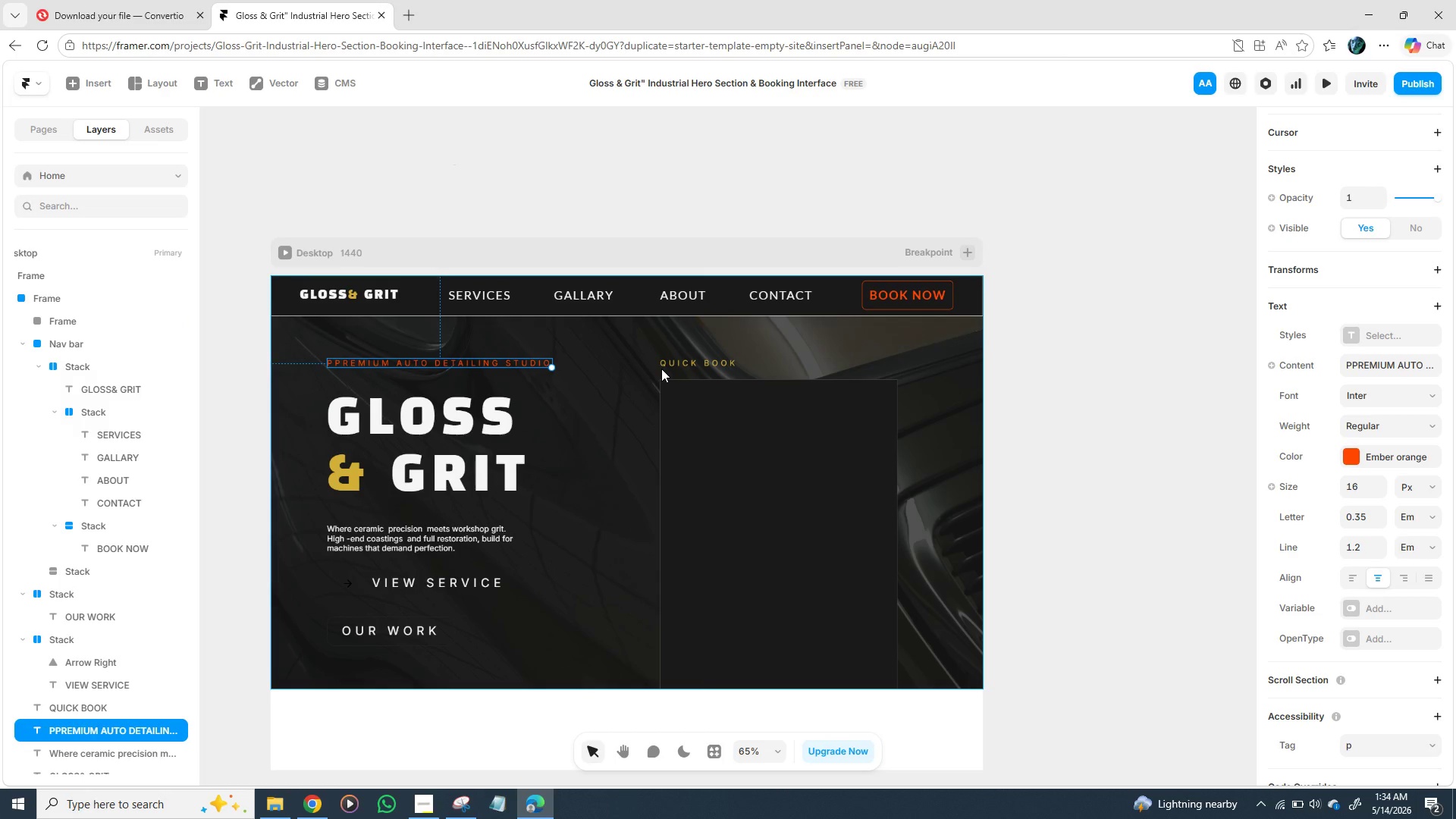 
hold_key(key=ShiftLeft, duration=1.52)
left_click([670, 360])
 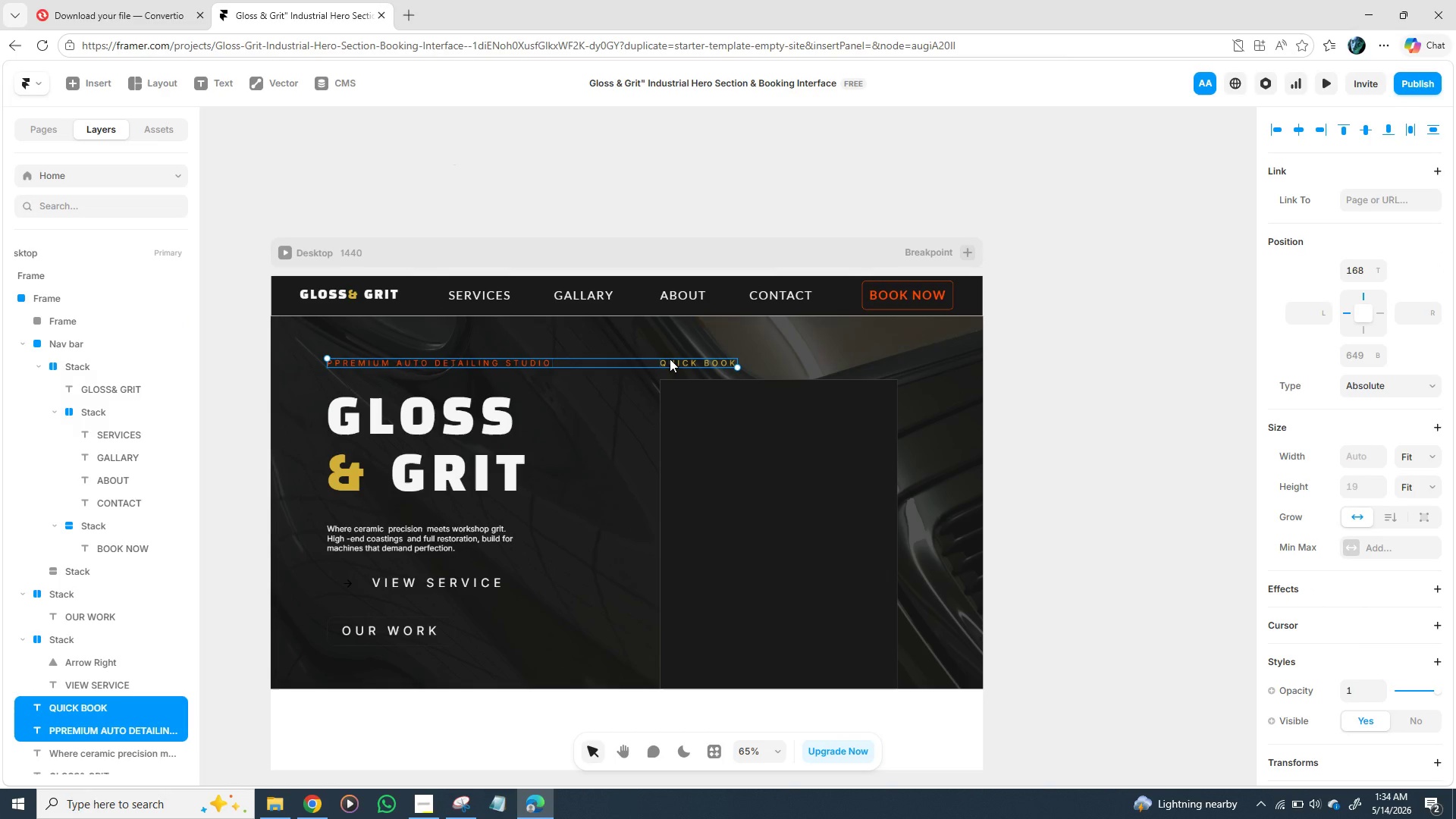 
hold_key(key=ShiftLeft, duration=1.5)
left_click_drag(start_coordinate=[671, 359], to_coordinate=[670, 345])
 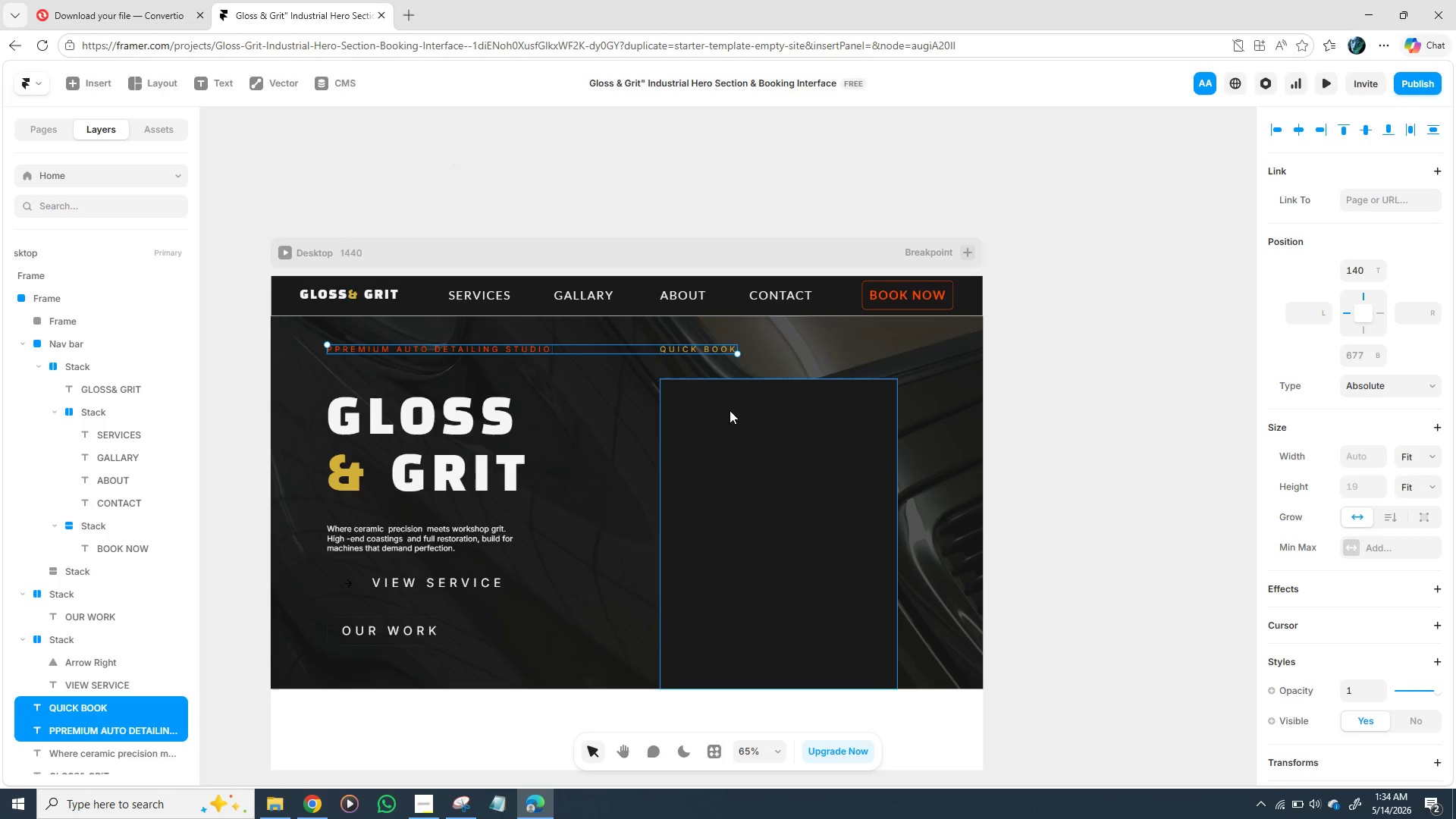 
hold_key(key=ShiftLeft, duration=1.52)
 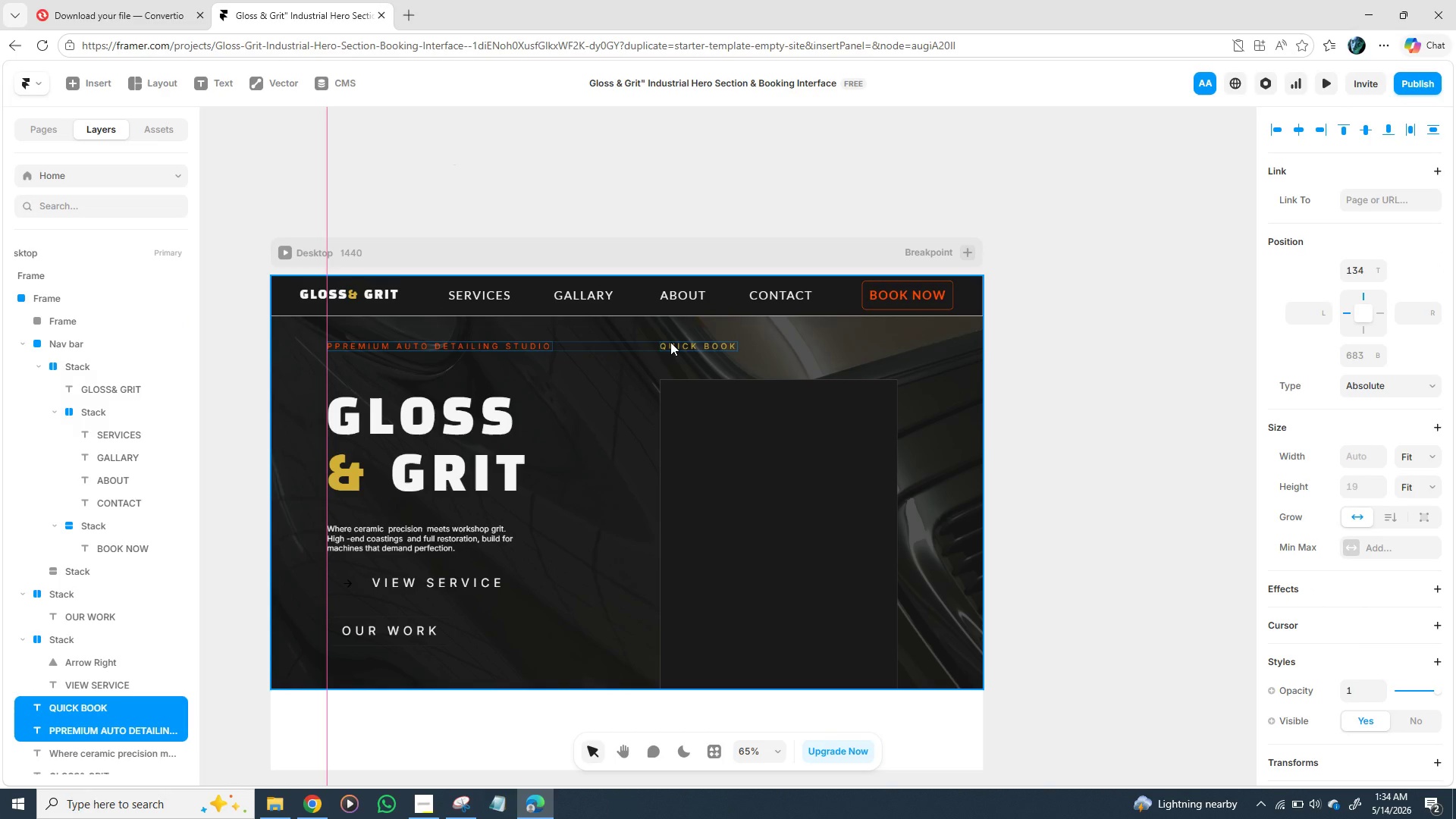 
hold_key(key=ShiftLeft, duration=1.5)
 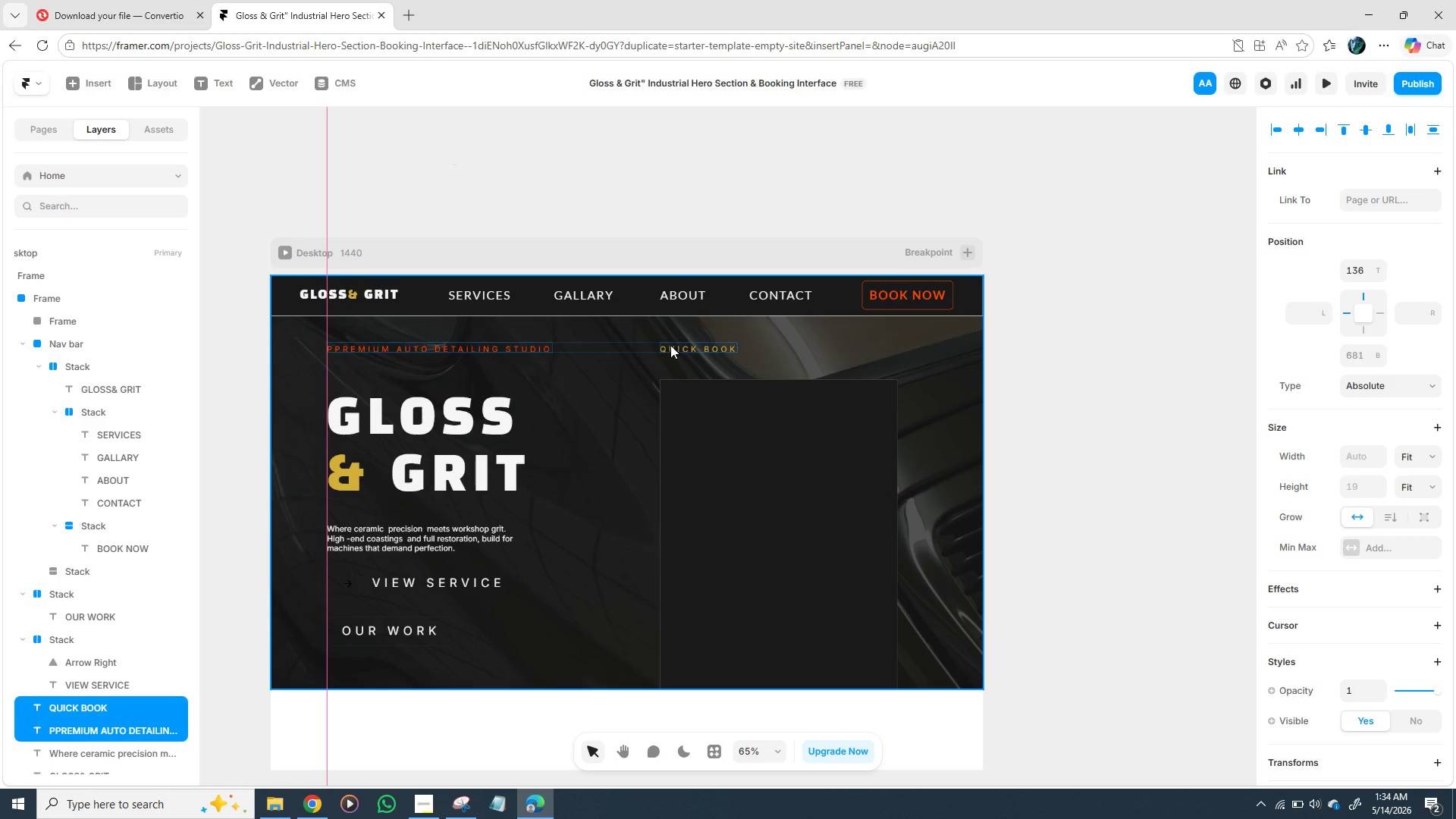 
hold_key(key=ShiftLeft, duration=1.34)
 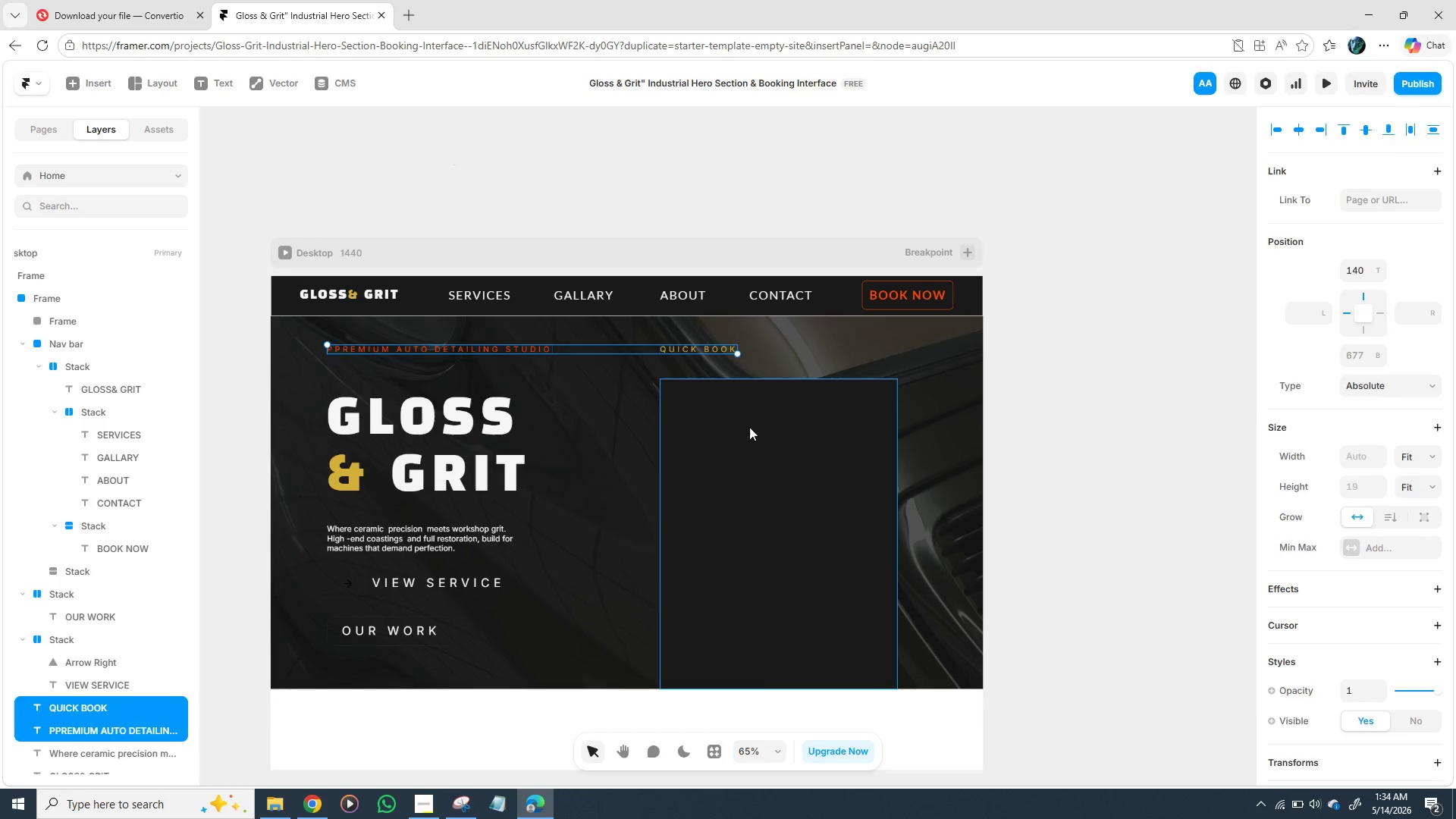 
left_click_drag(start_coordinate=[748, 427], to_coordinate=[747, 412])
 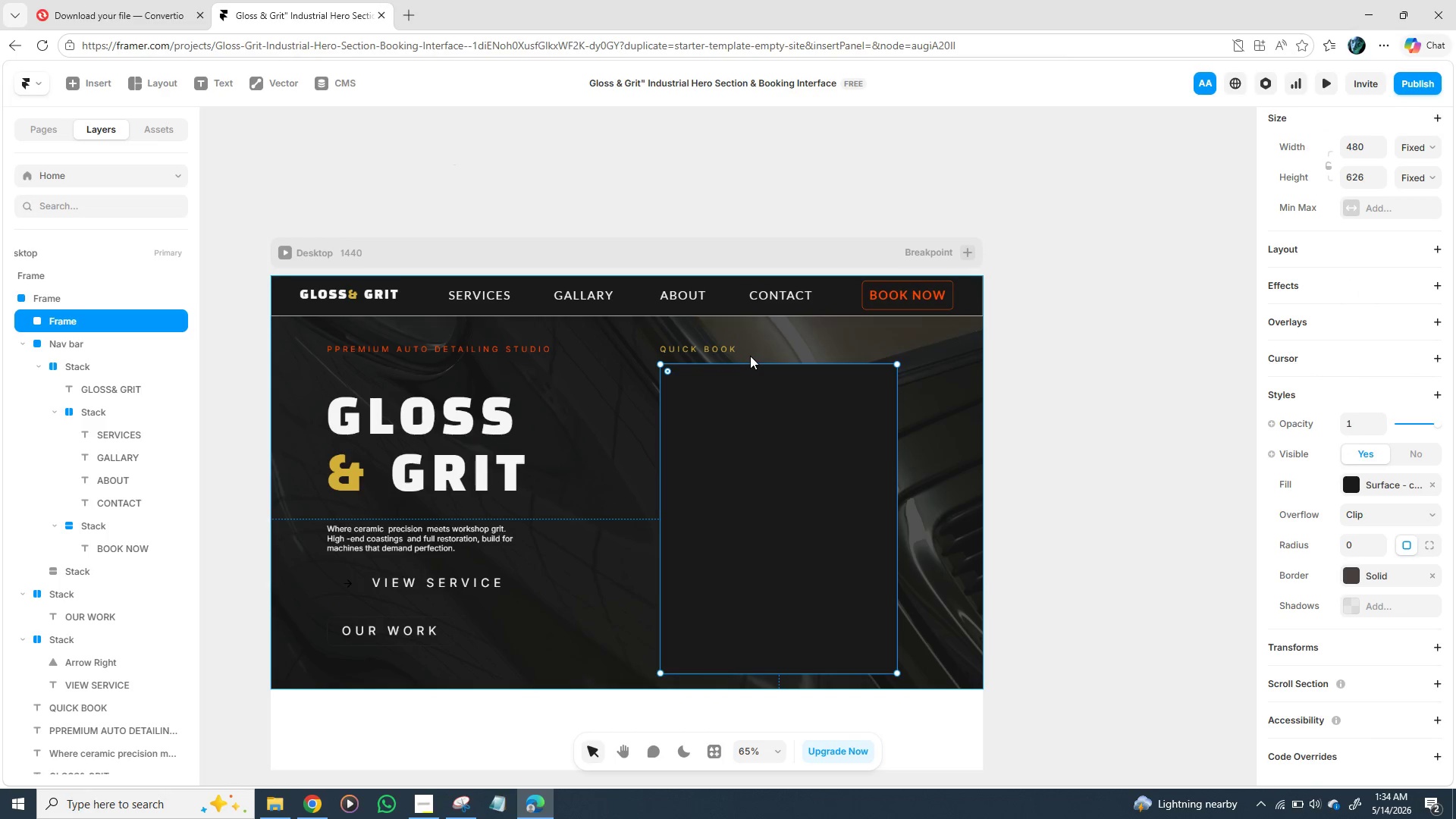 
wait(5.16)
 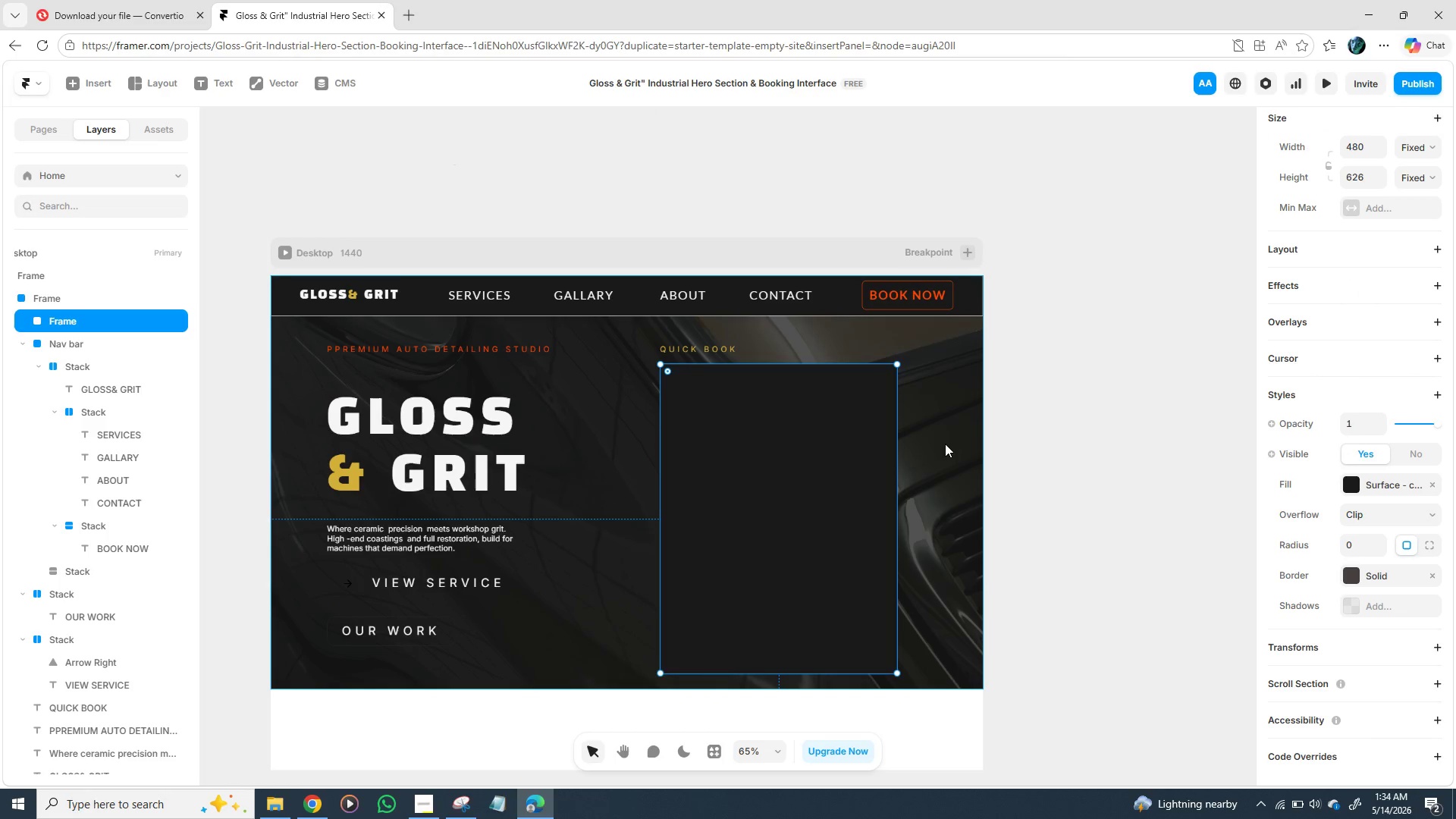 
left_click([716, 347])
 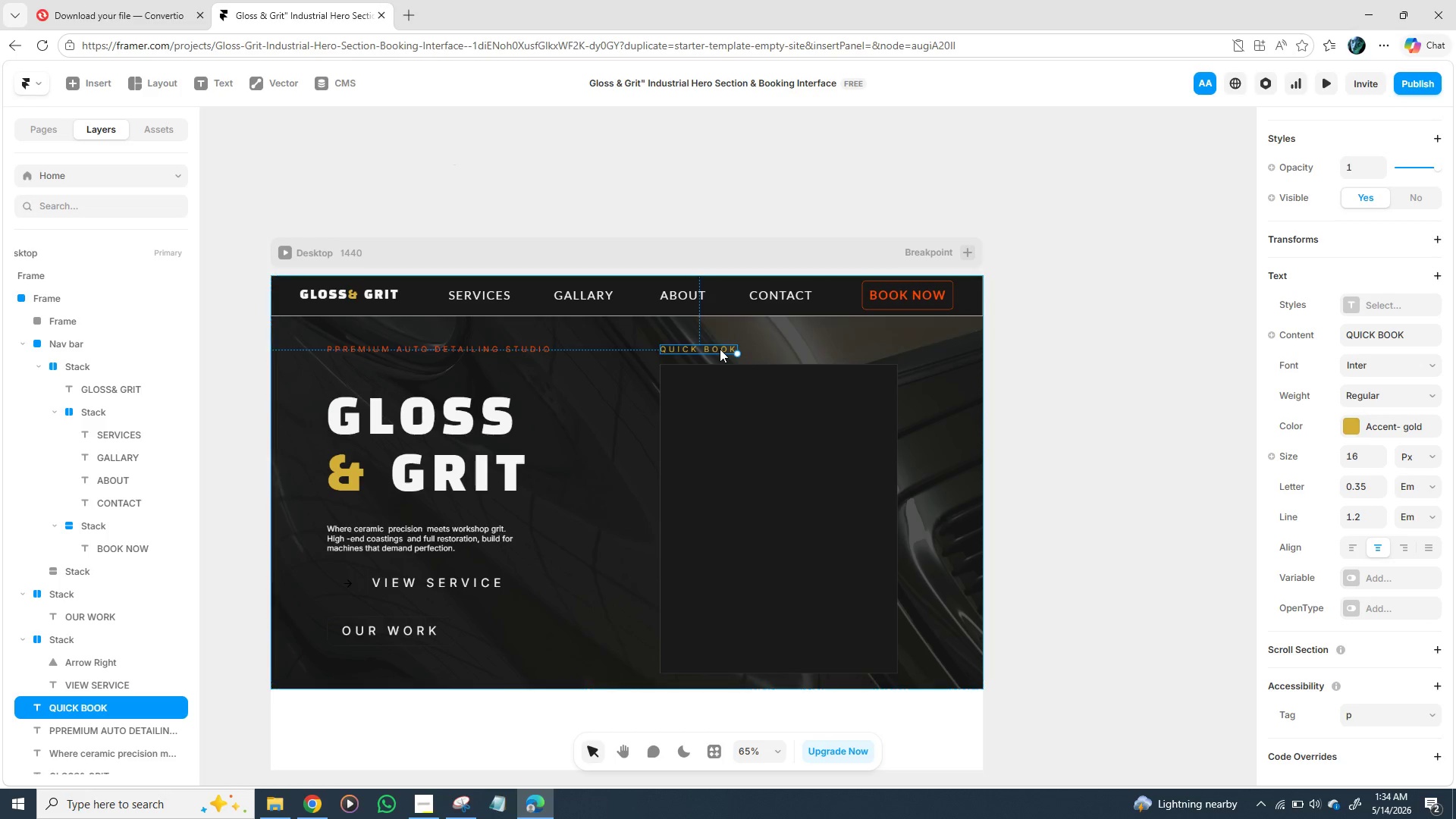 
hold_key(key=ControlLeft, duration=1.53)
 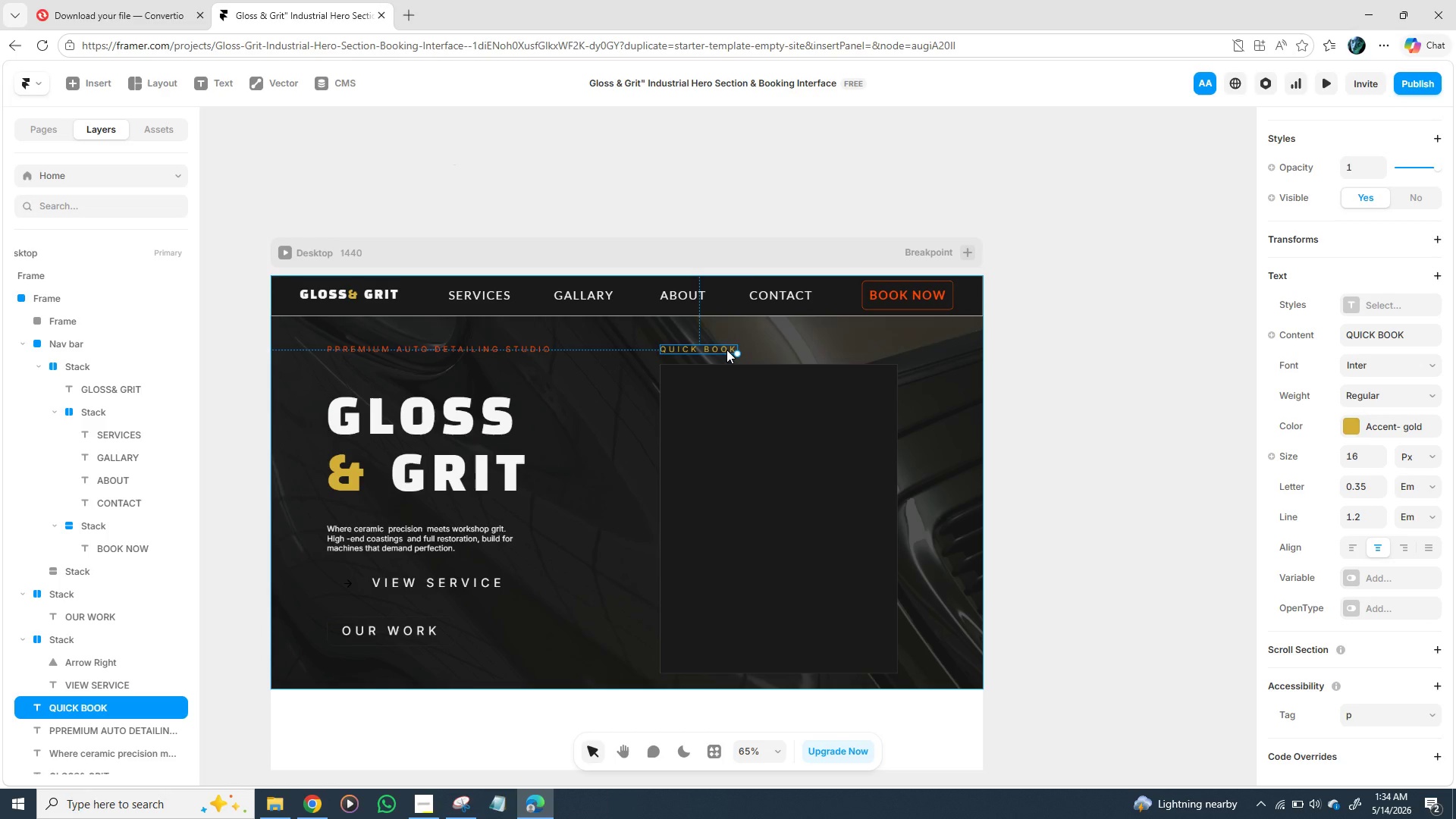 
hold_key(key=ControlLeft, duration=1.51)
 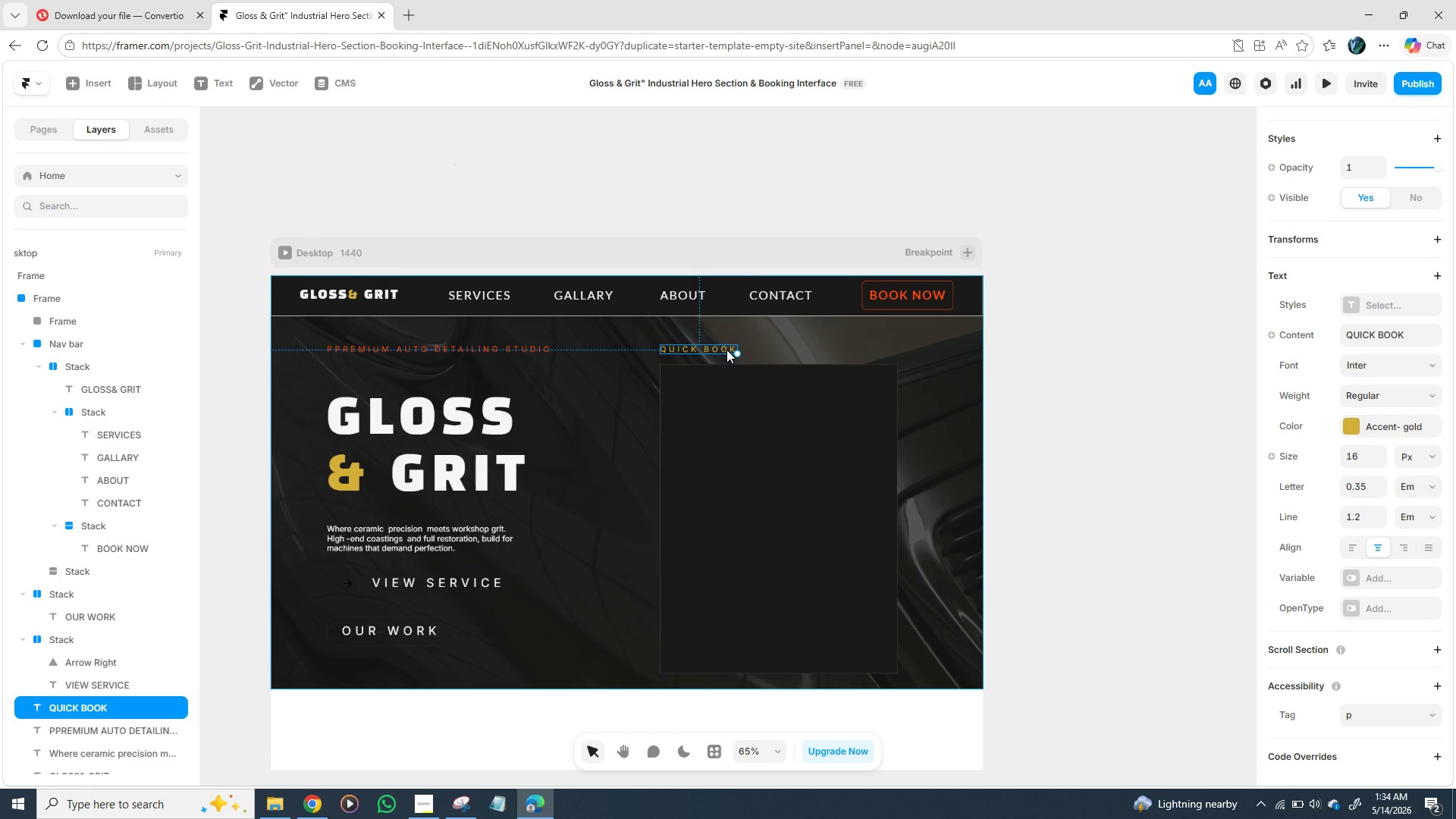 
hold_key(key=ControlLeft, duration=1.5)
 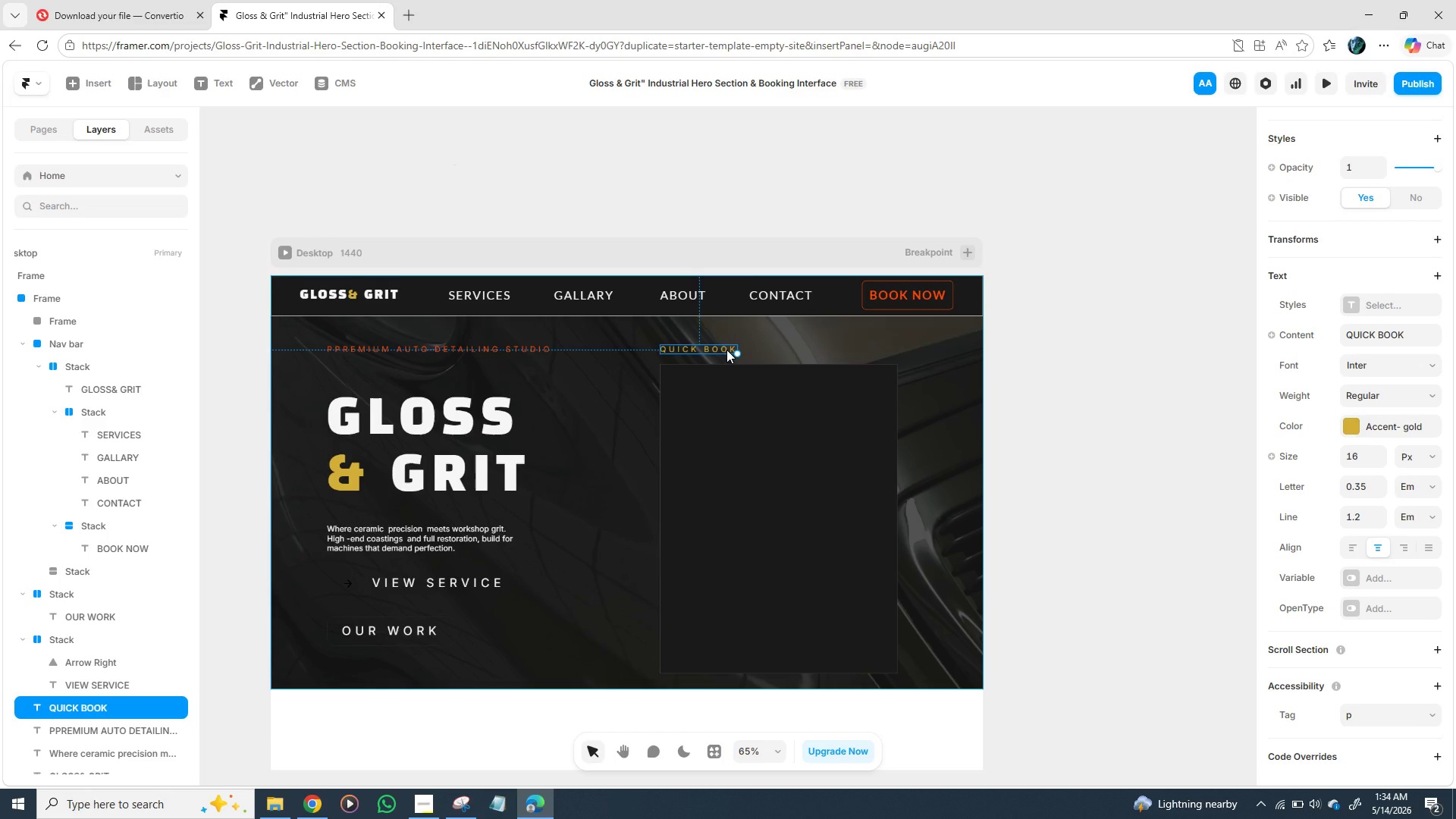 
hold_key(key=ControlLeft, duration=1.5)
 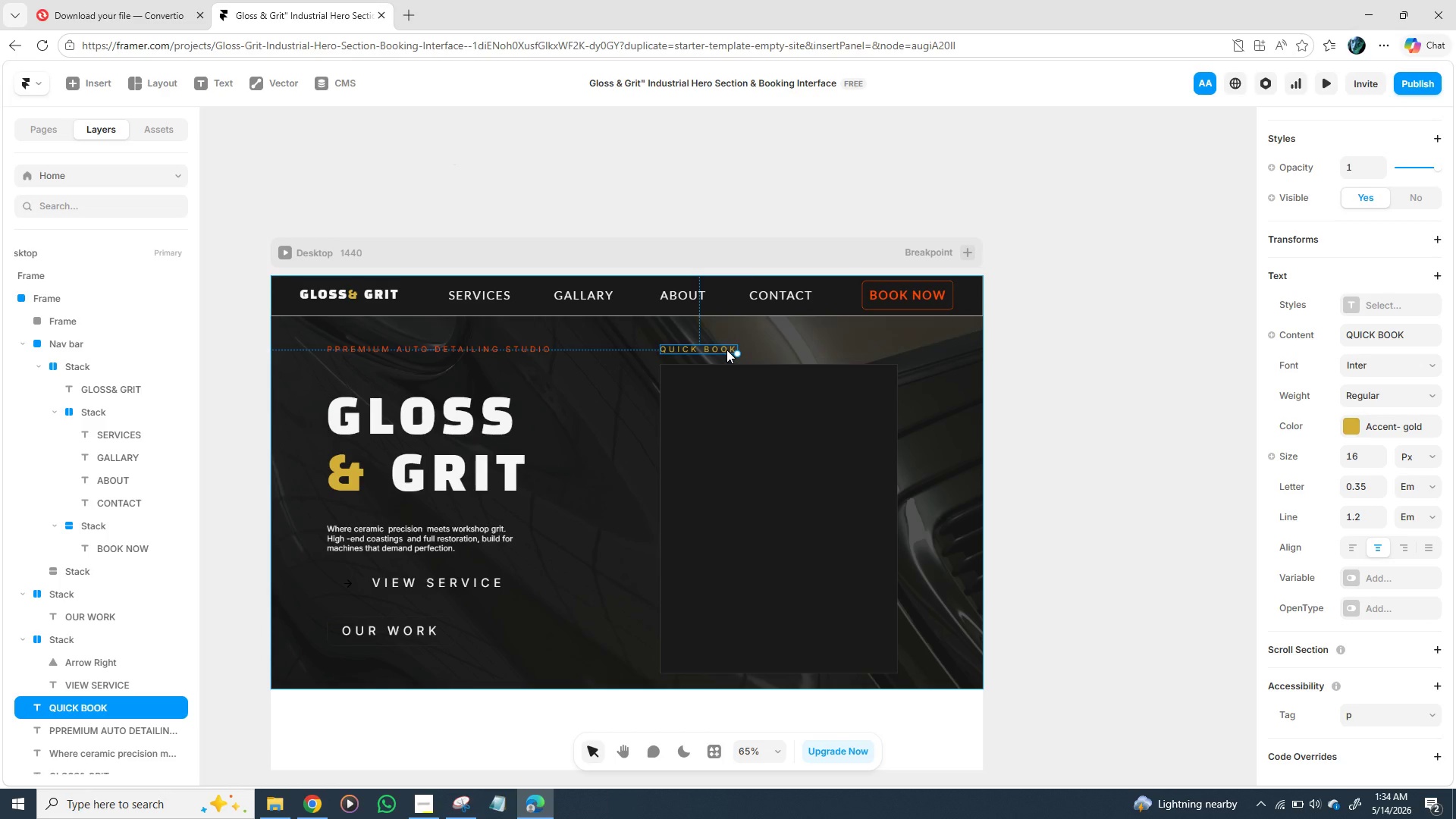 
hold_key(key=ControlLeft, duration=1.5)
 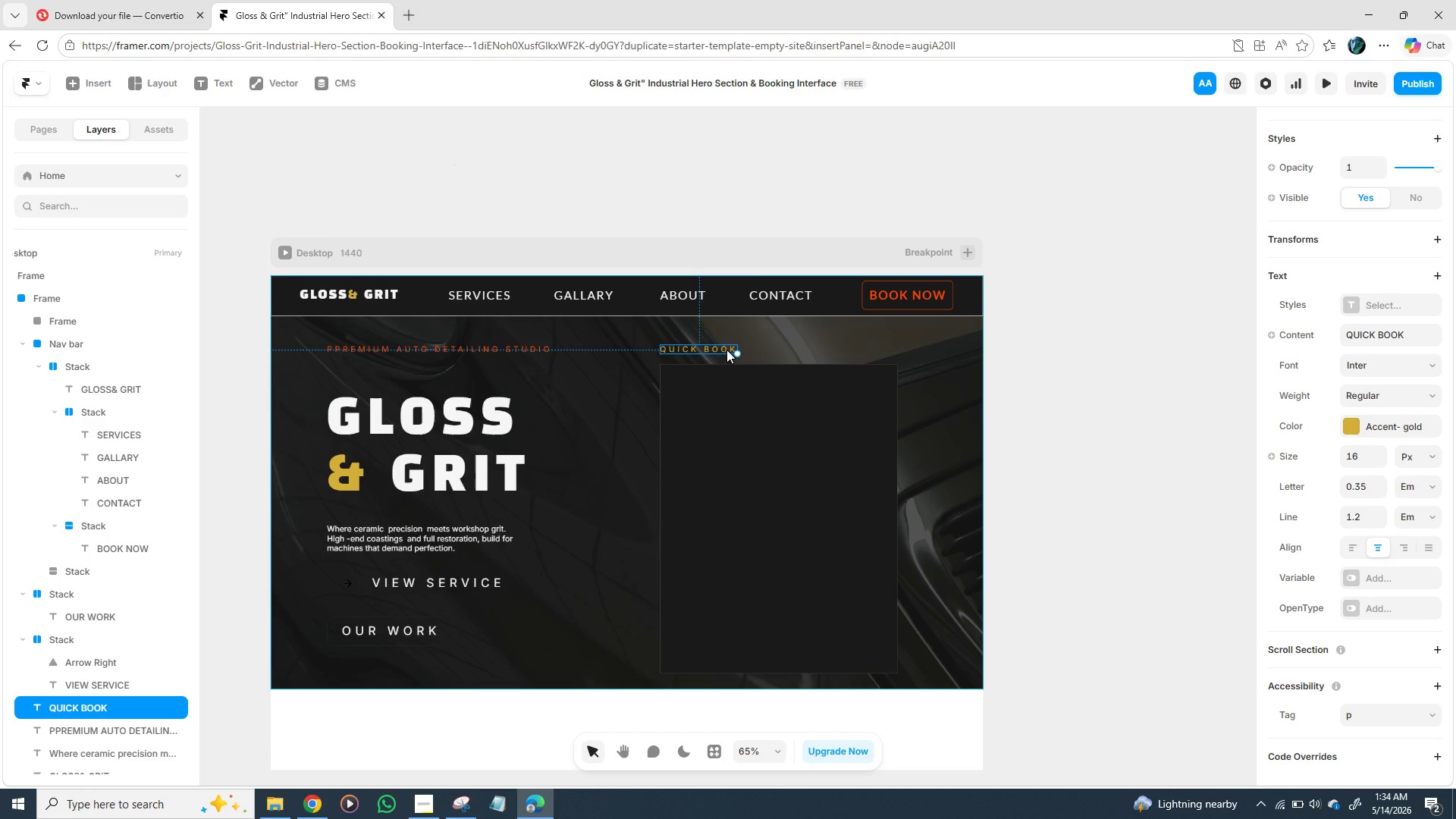 
hold_key(key=ControlLeft, duration=1.52)
 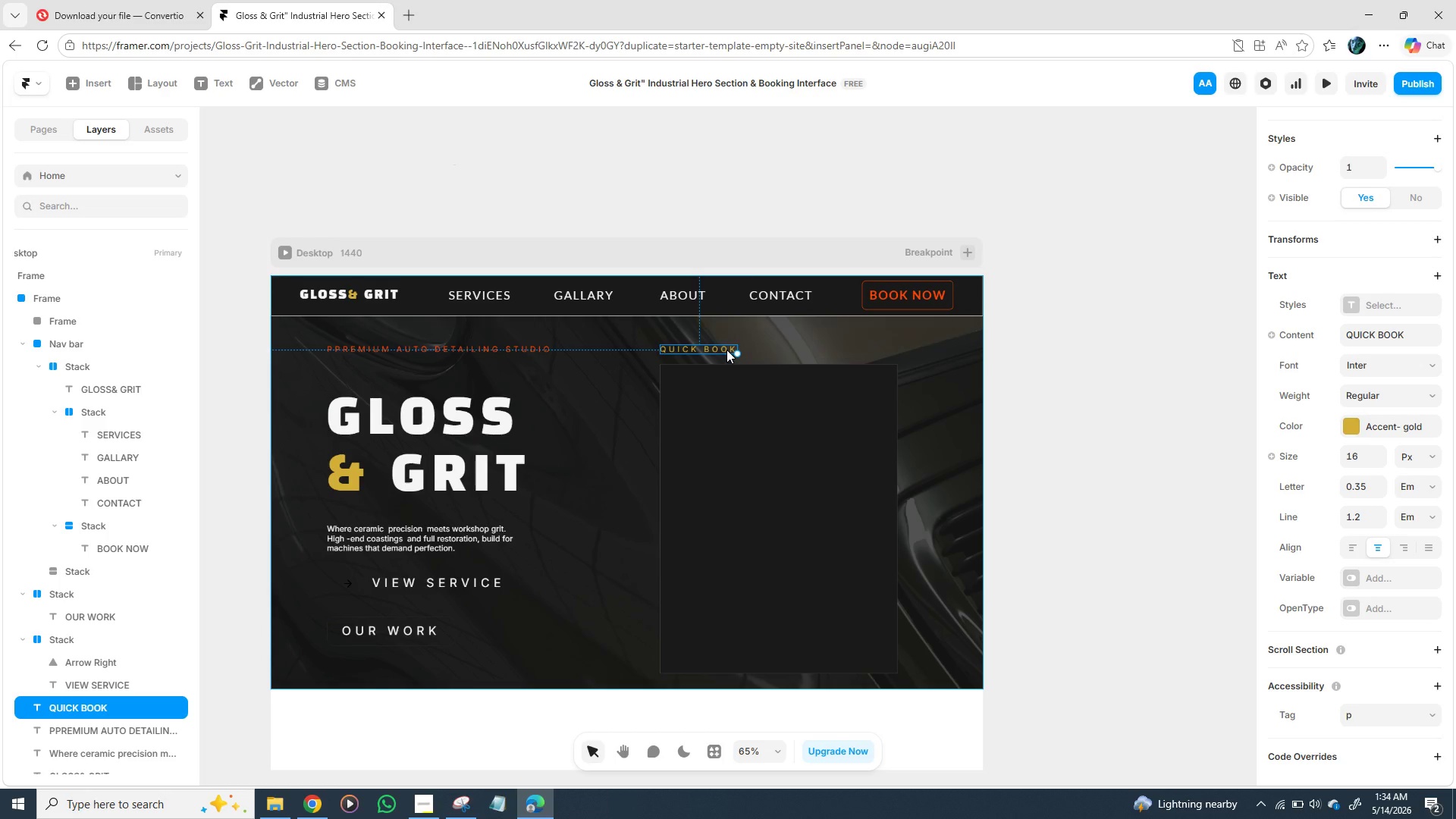 
key(Control+C)
 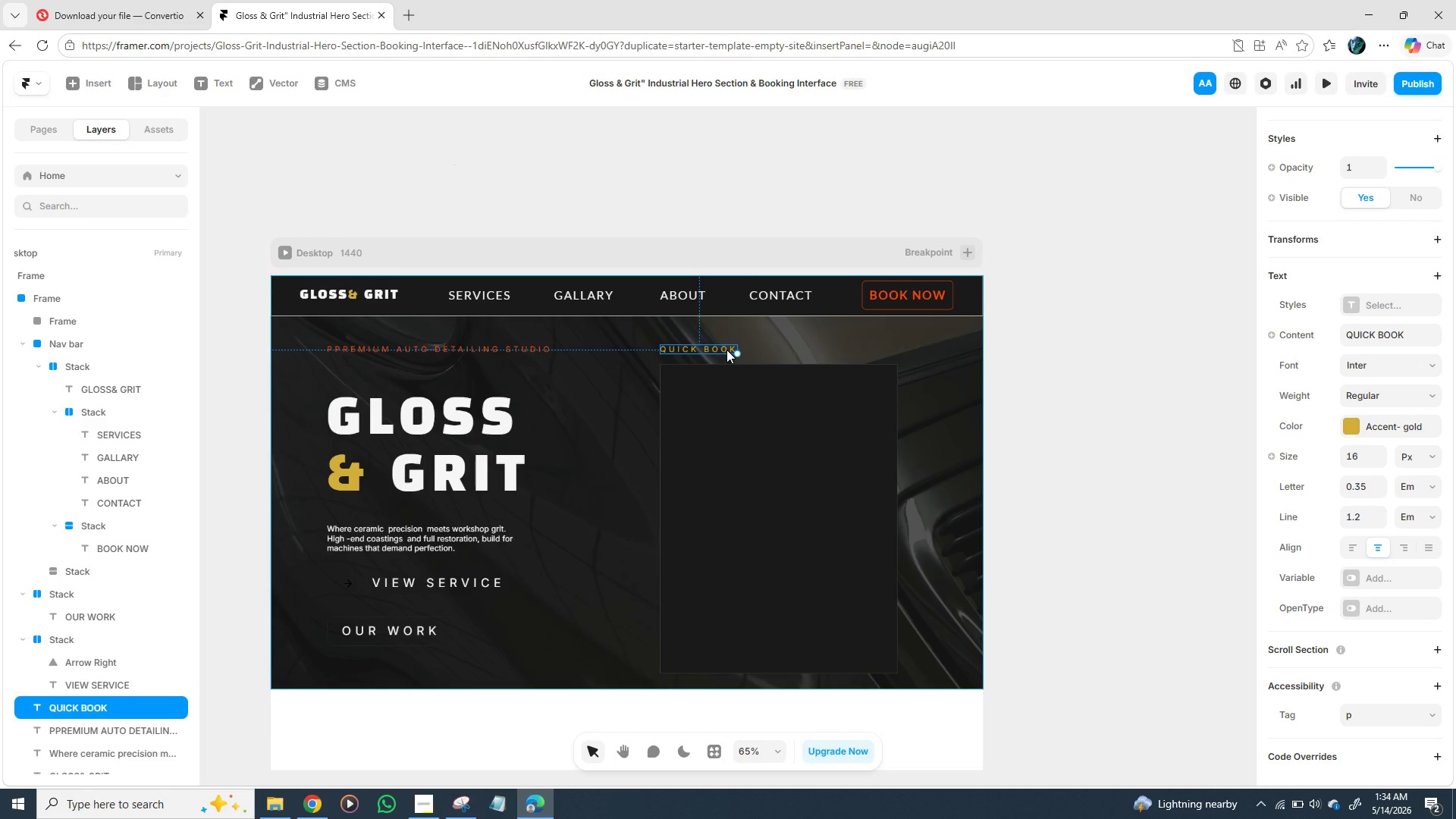 
key(Control+C)
 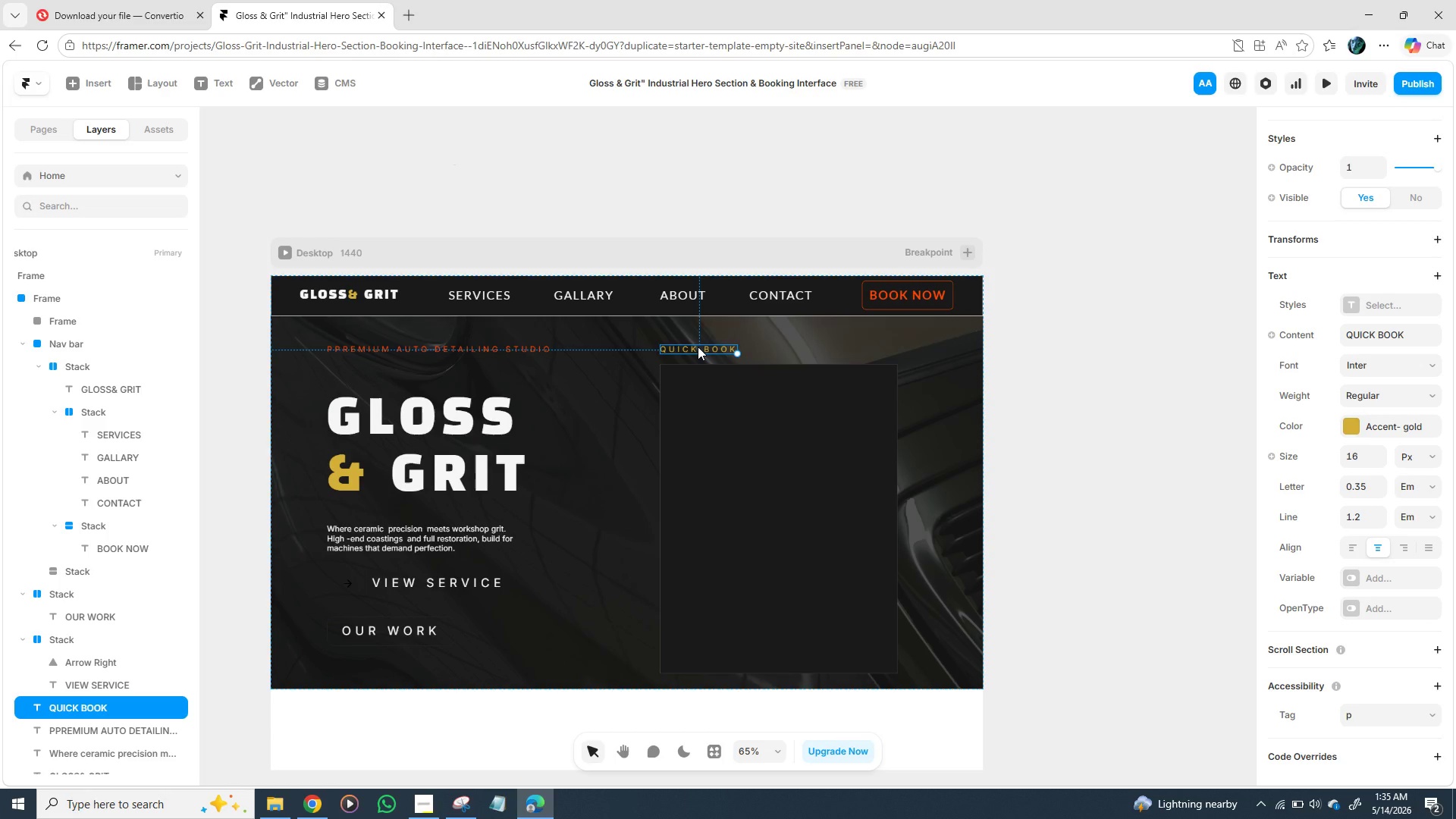 
wait(10.8)
 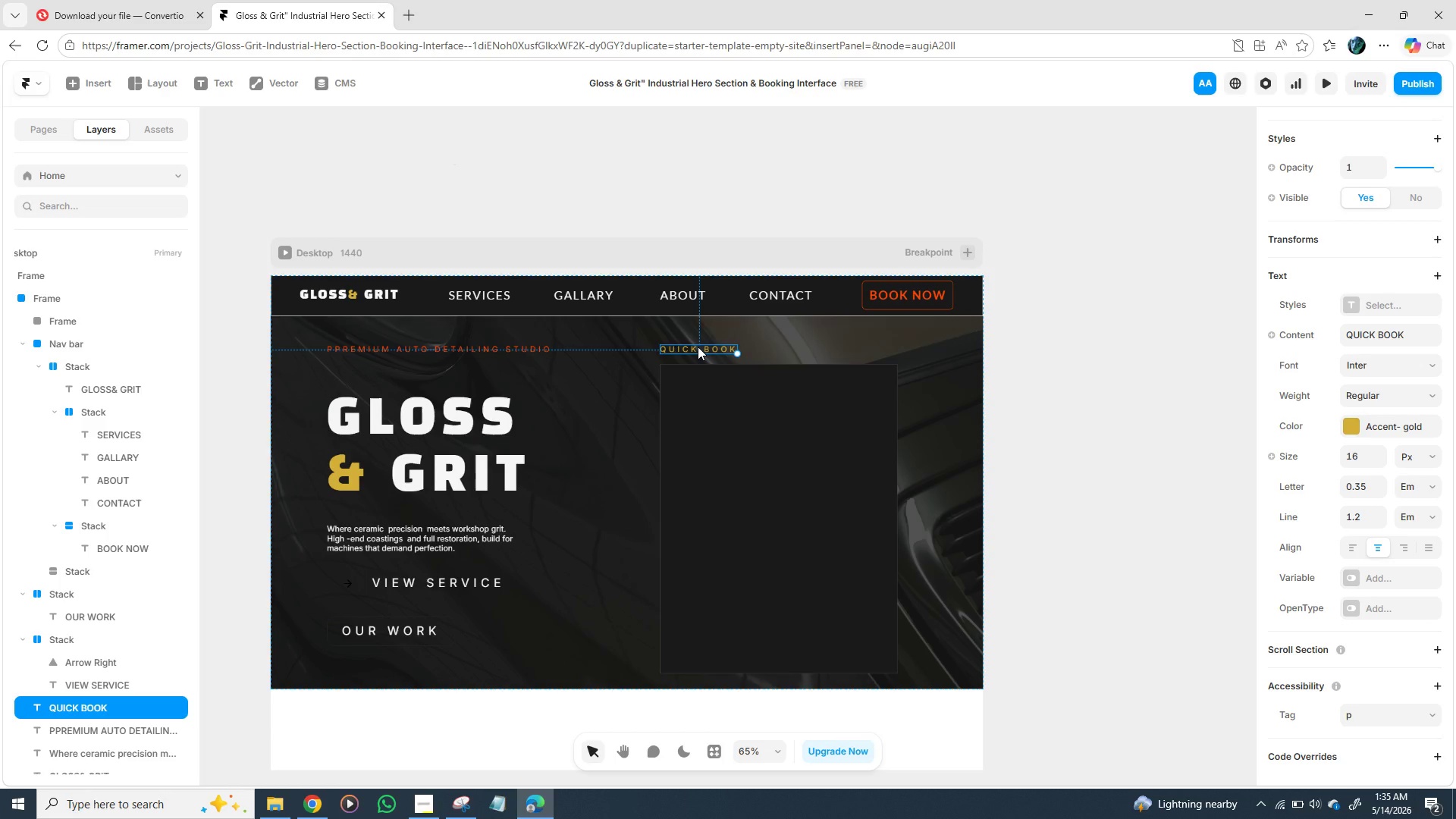 
hold_key(key=ControlLeft, duration=1.52)
 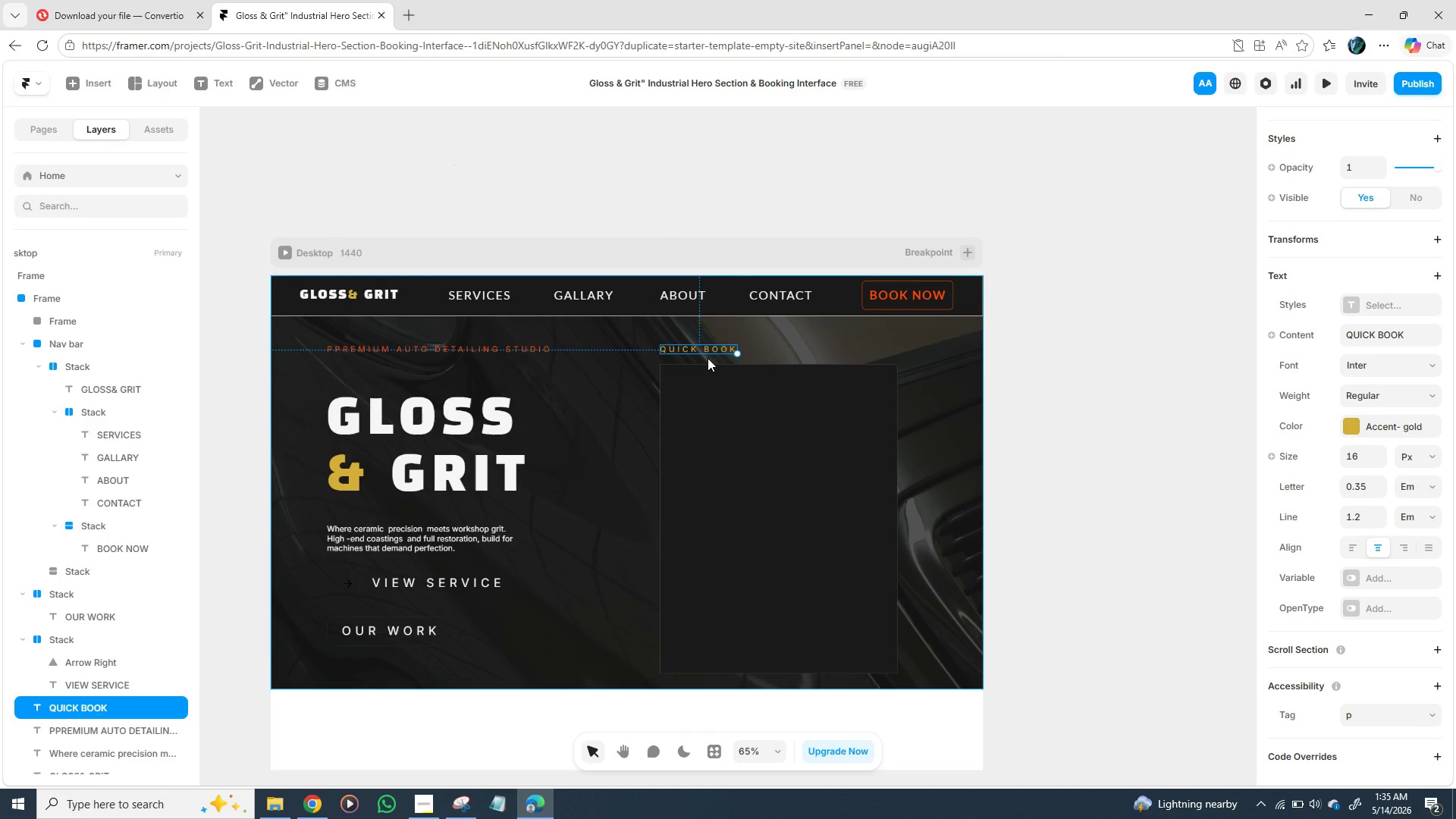 
key(Control+D)
 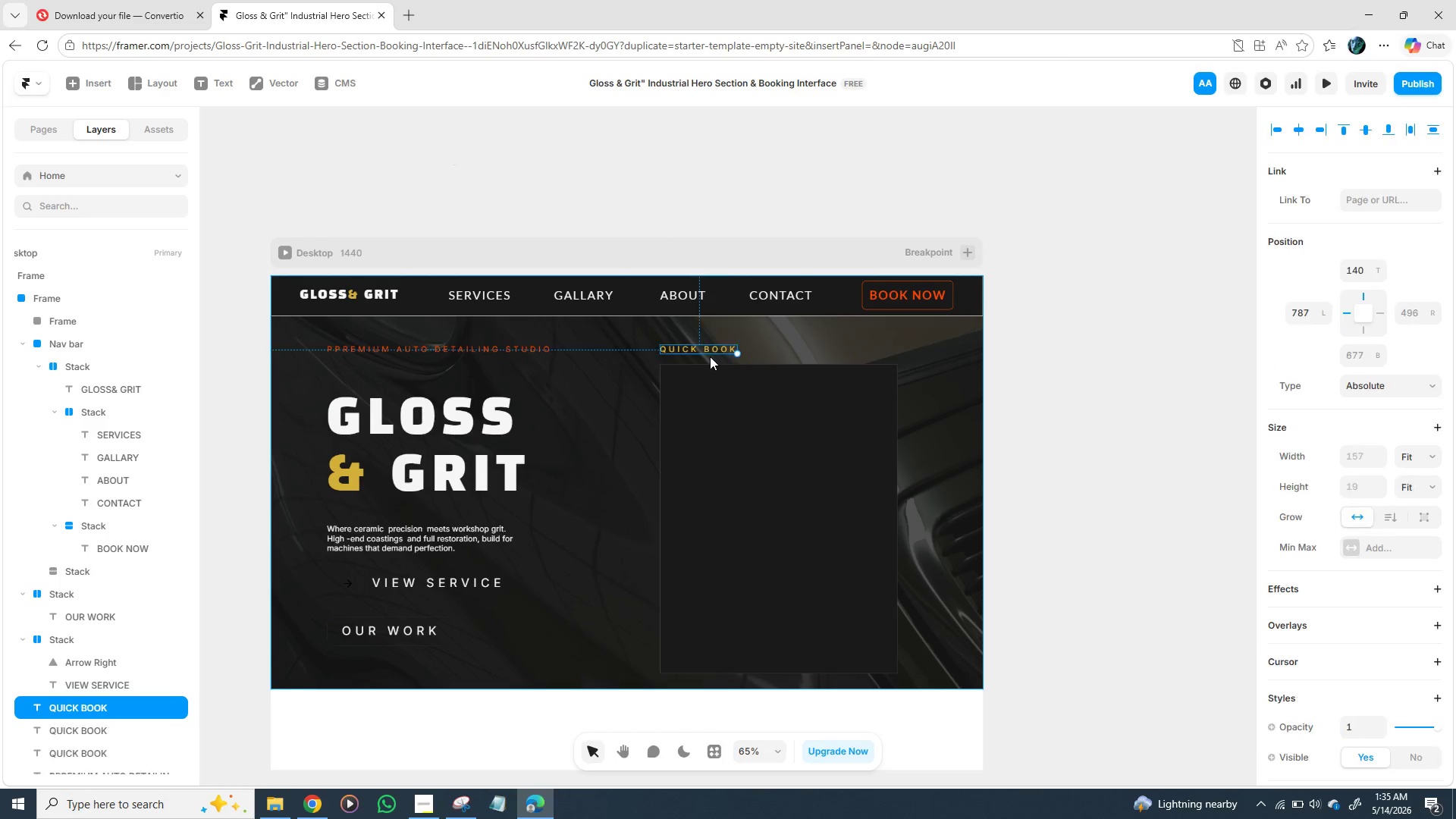 
key(Control+D)
 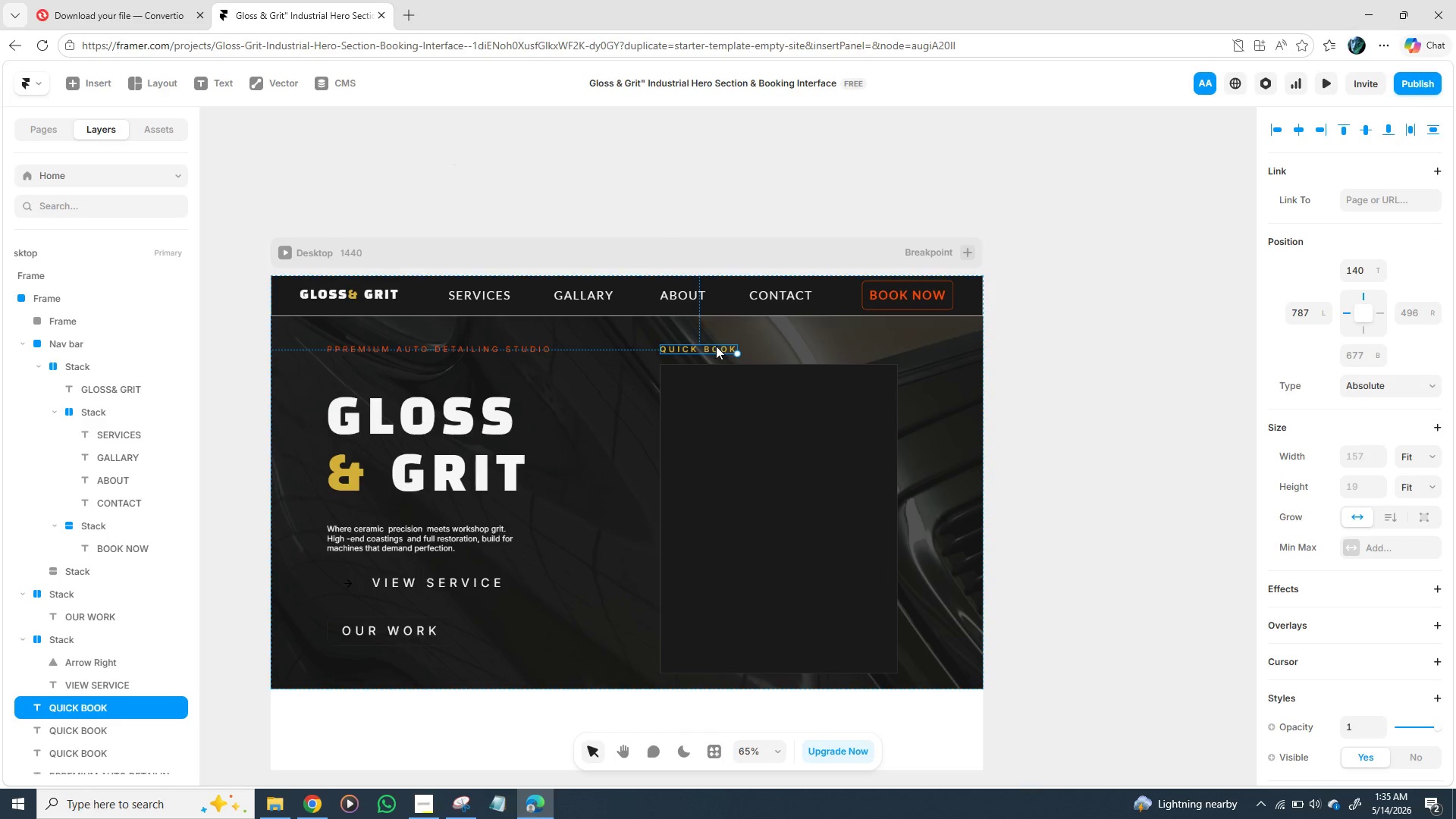 
left_click_drag(start_coordinate=[716, 346], to_coordinate=[720, 388])
 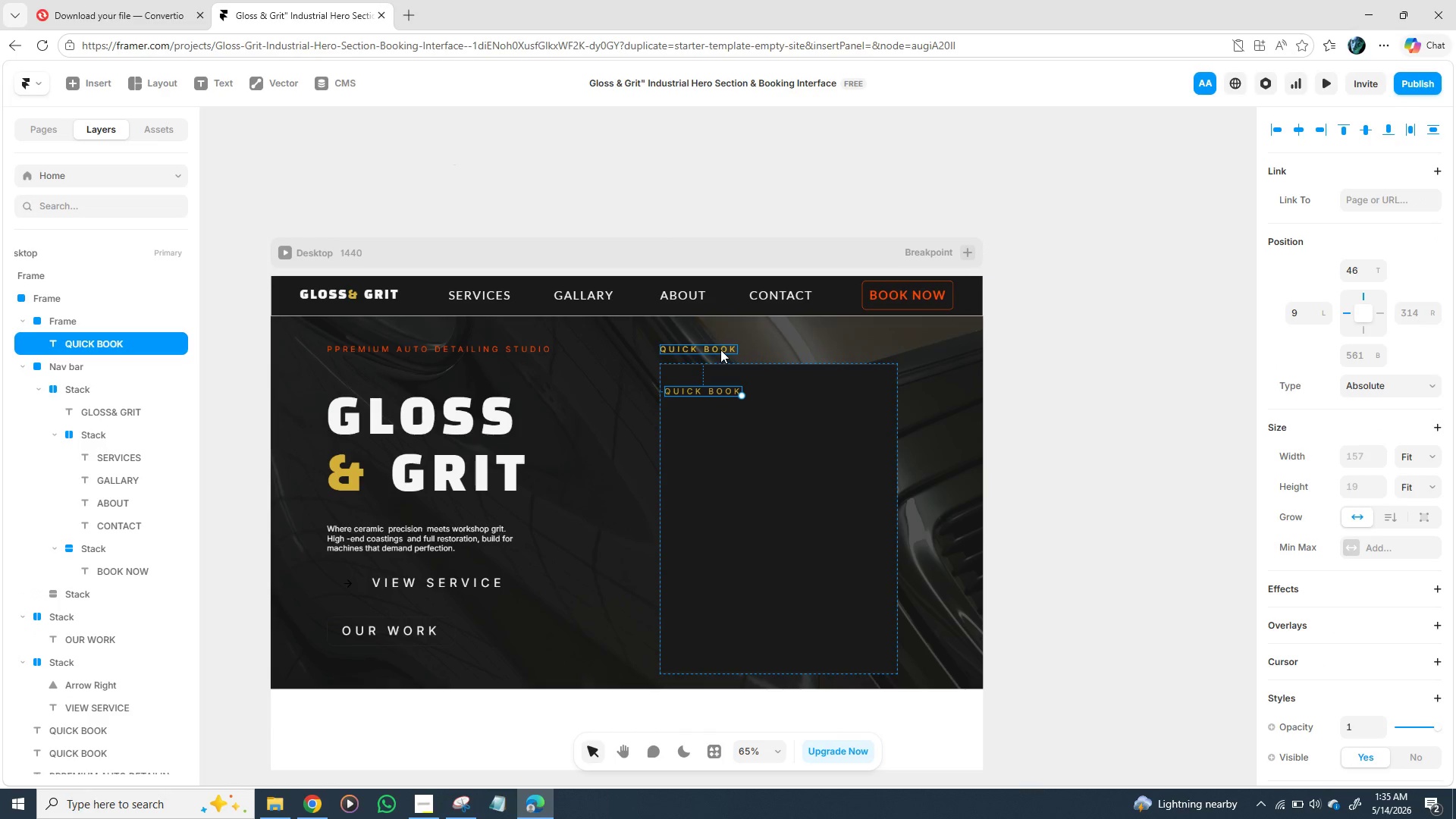 
left_click_drag(start_coordinate=[720, 350], to_coordinate=[718, 432])
 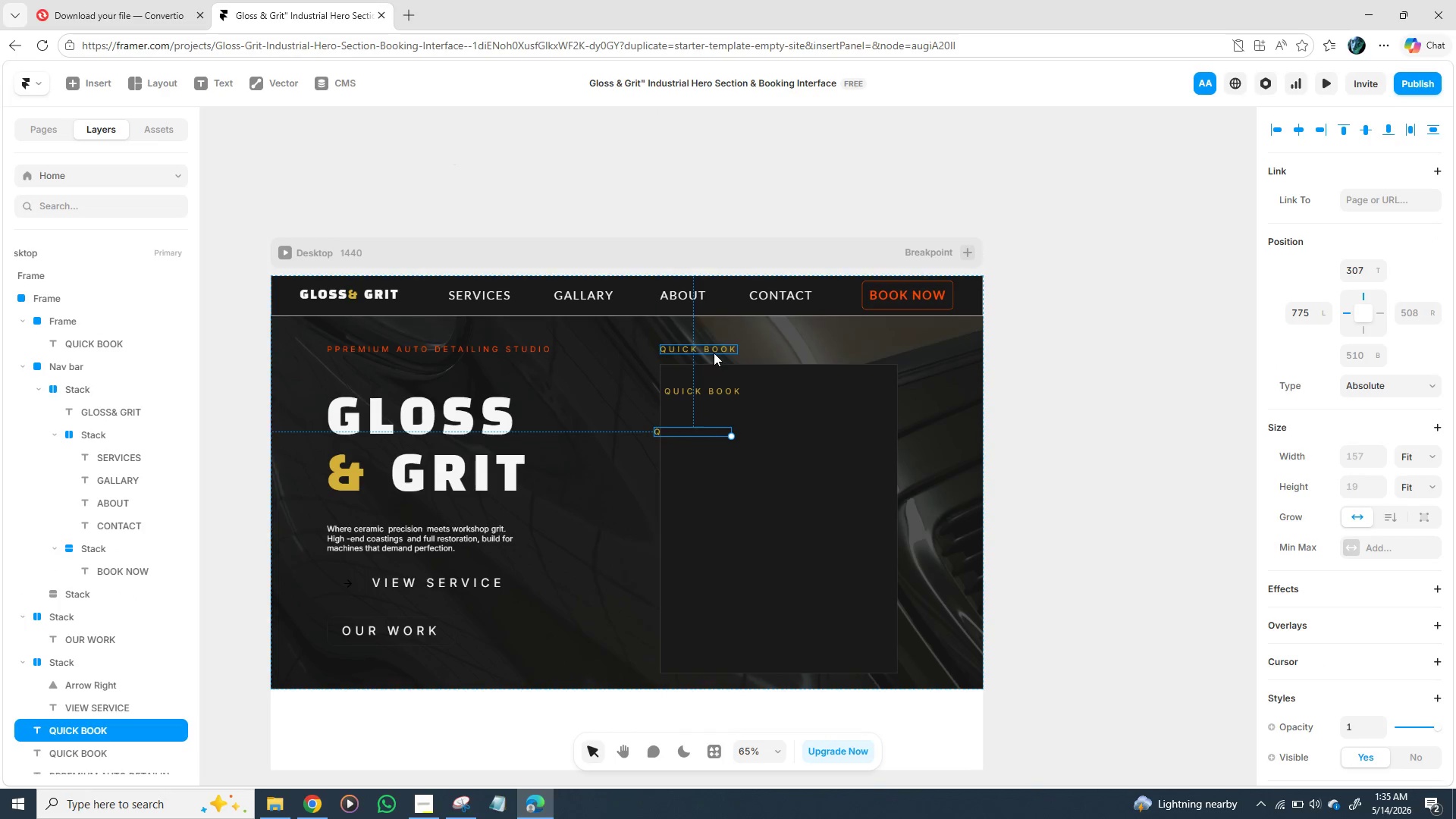 
left_click_drag(start_coordinate=[713, 347], to_coordinate=[725, 362])
 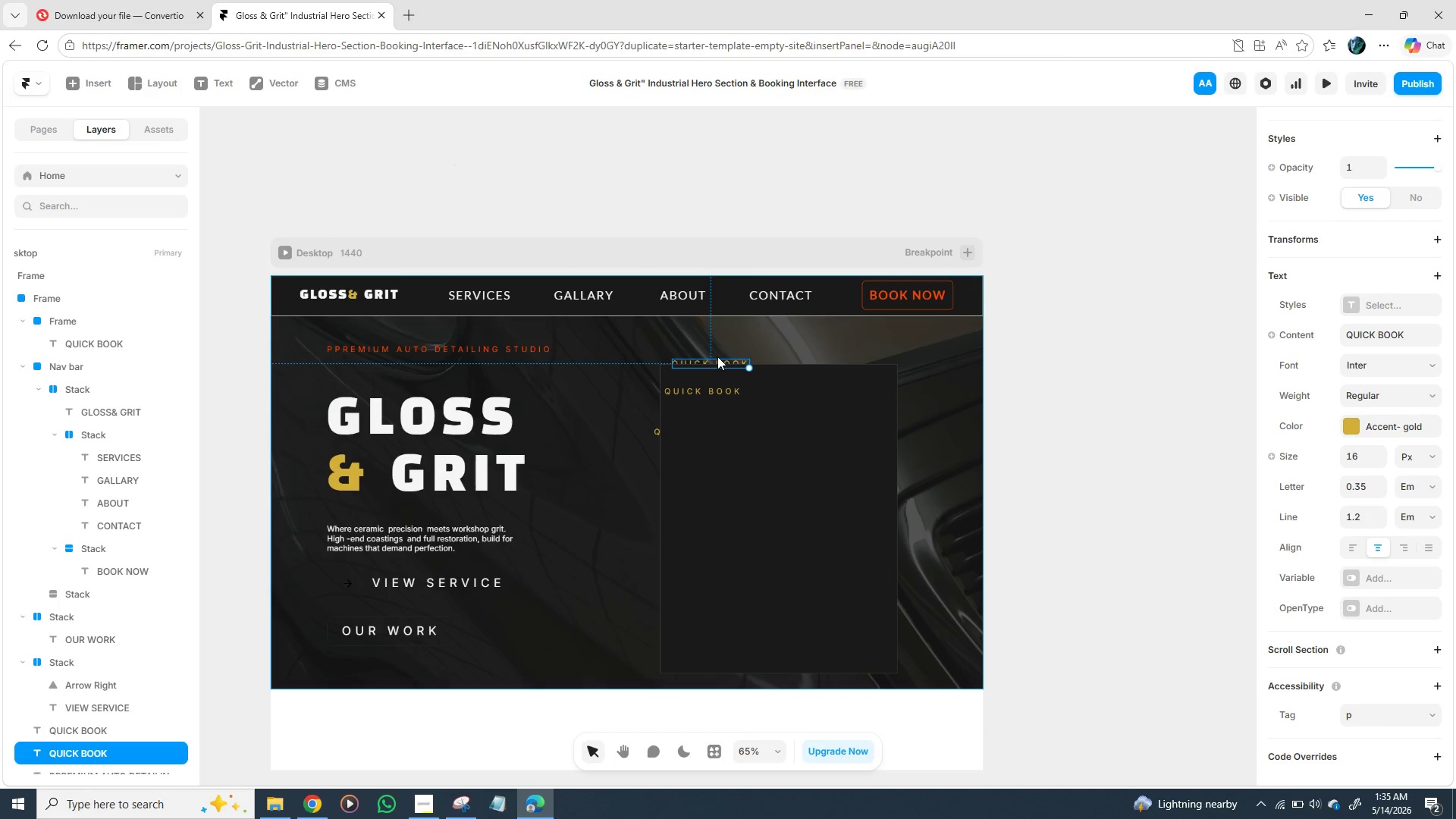 
key(Control+Z)
 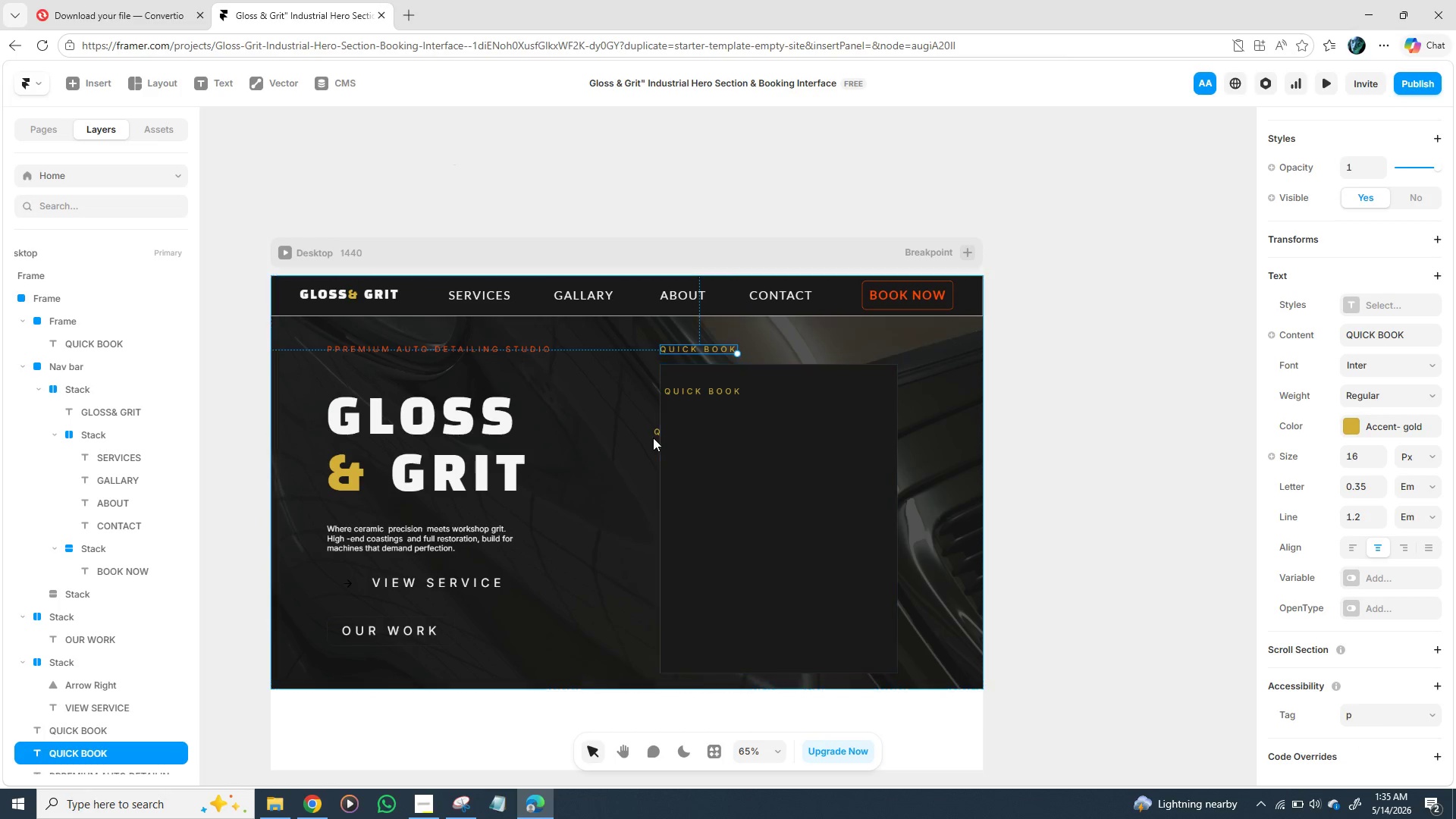 
left_click([655, 435])
 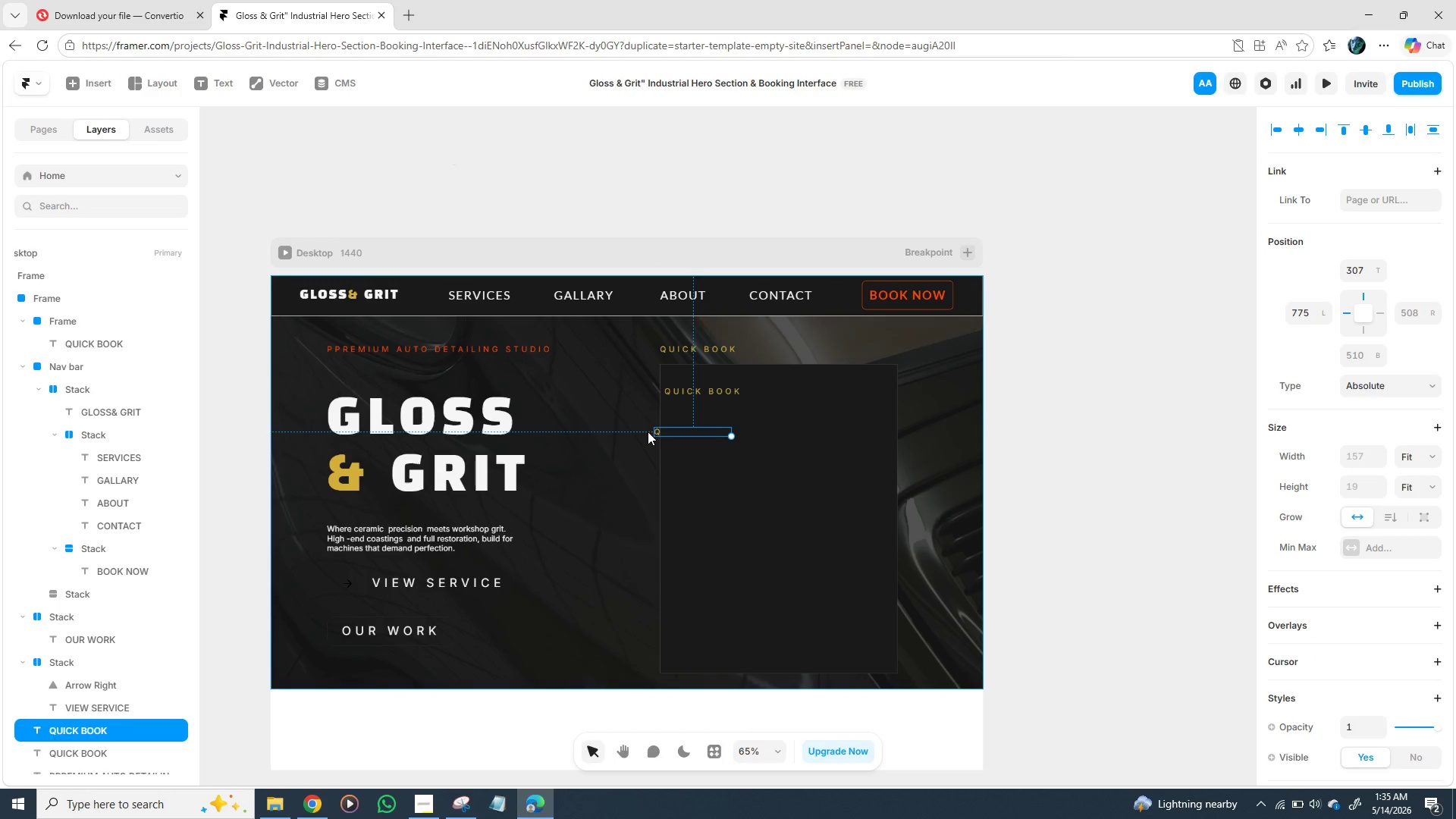 
key(Backspace)
 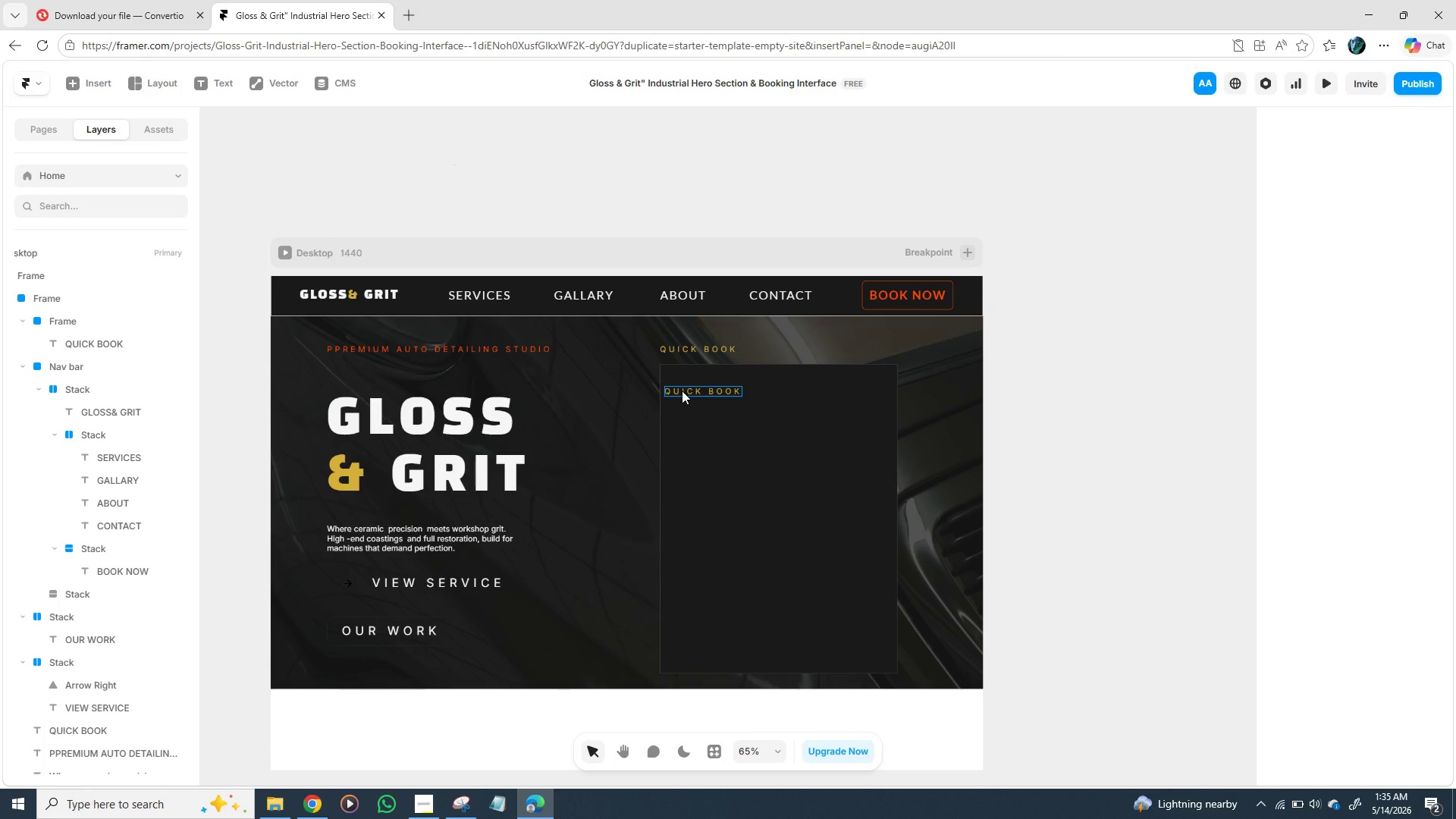 
left_click_drag(start_coordinate=[682, 390], to_coordinate=[679, 379])
 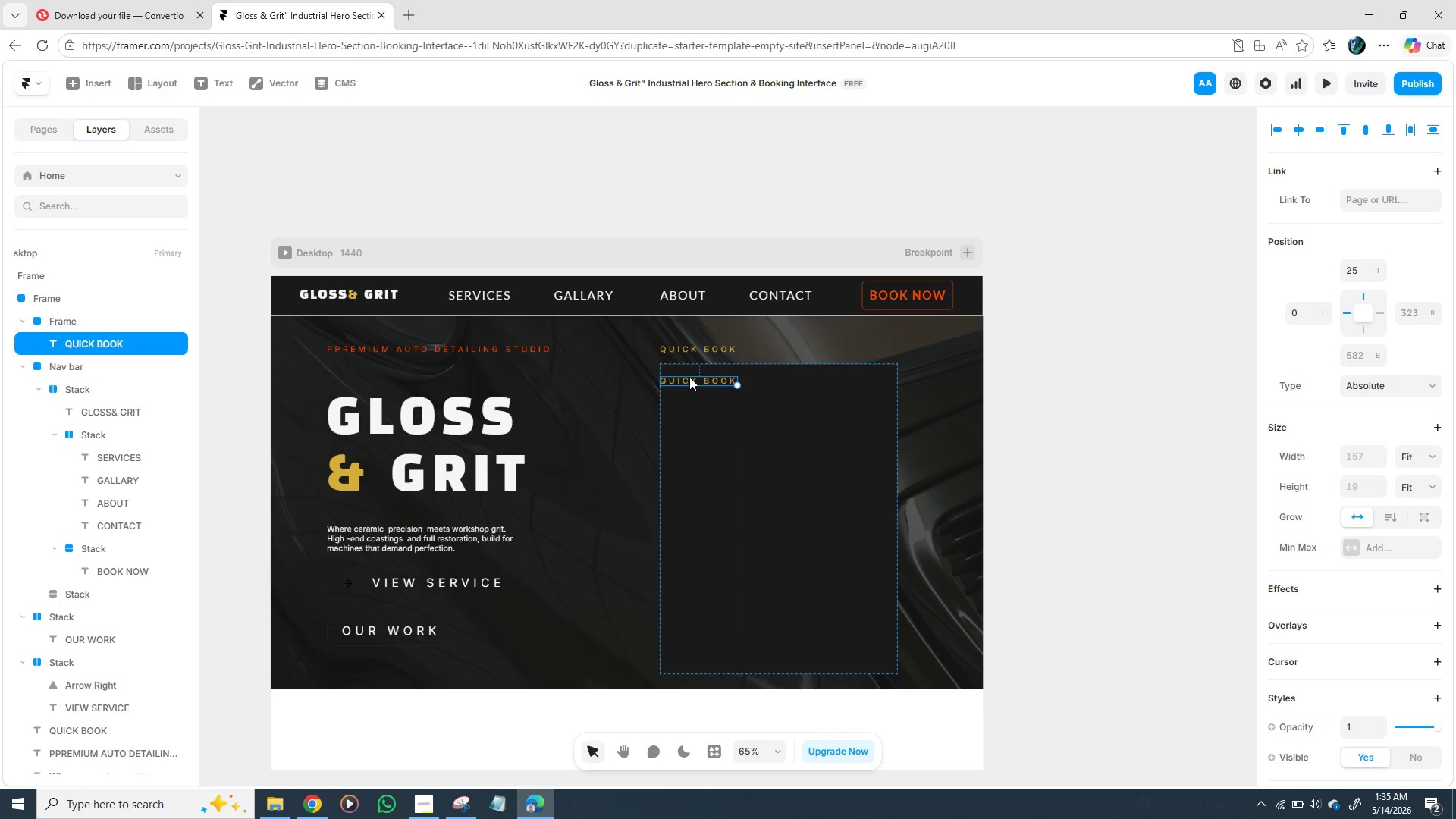 
double_click([689, 377])
 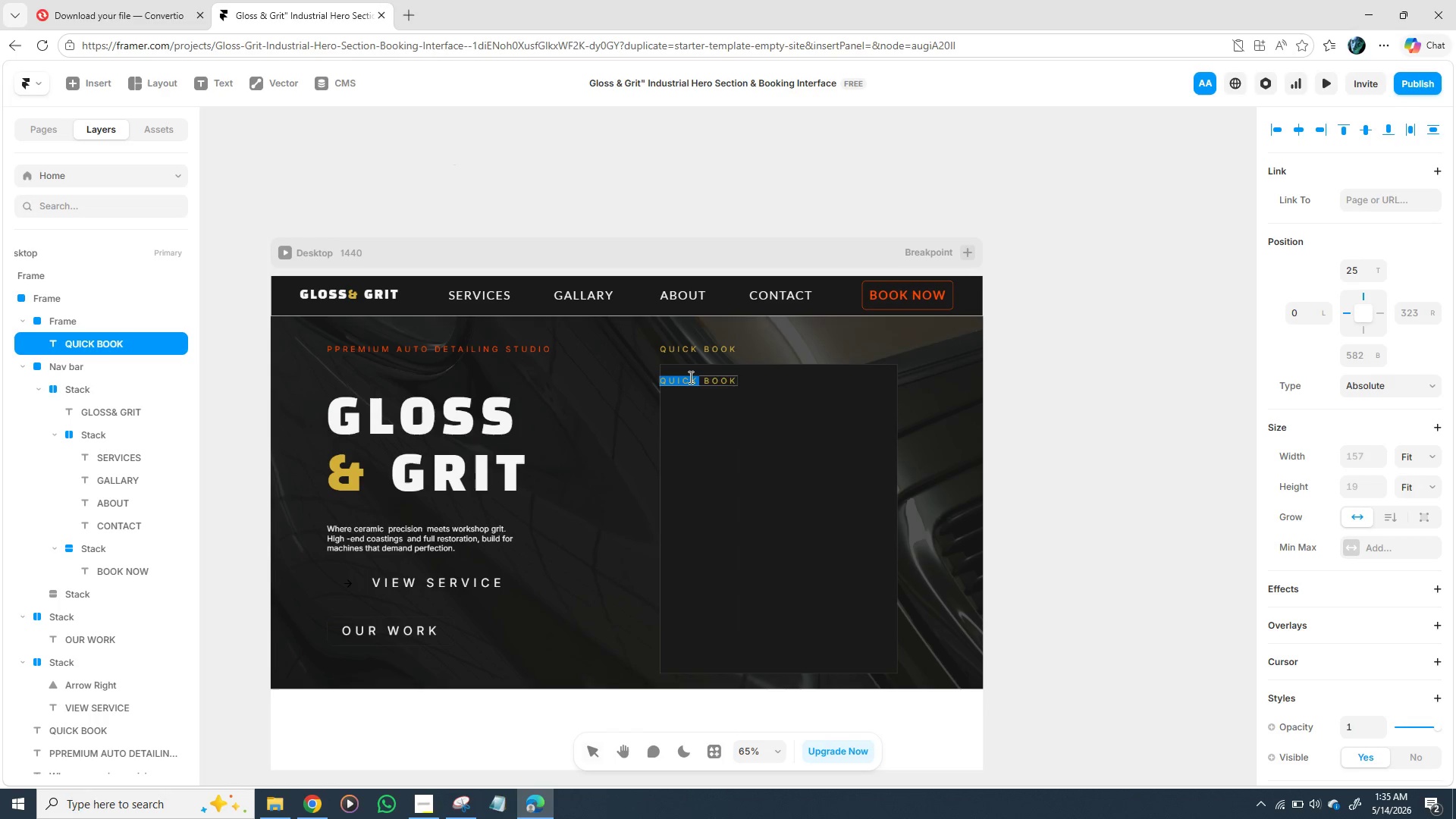 
triple_click([689, 377])
 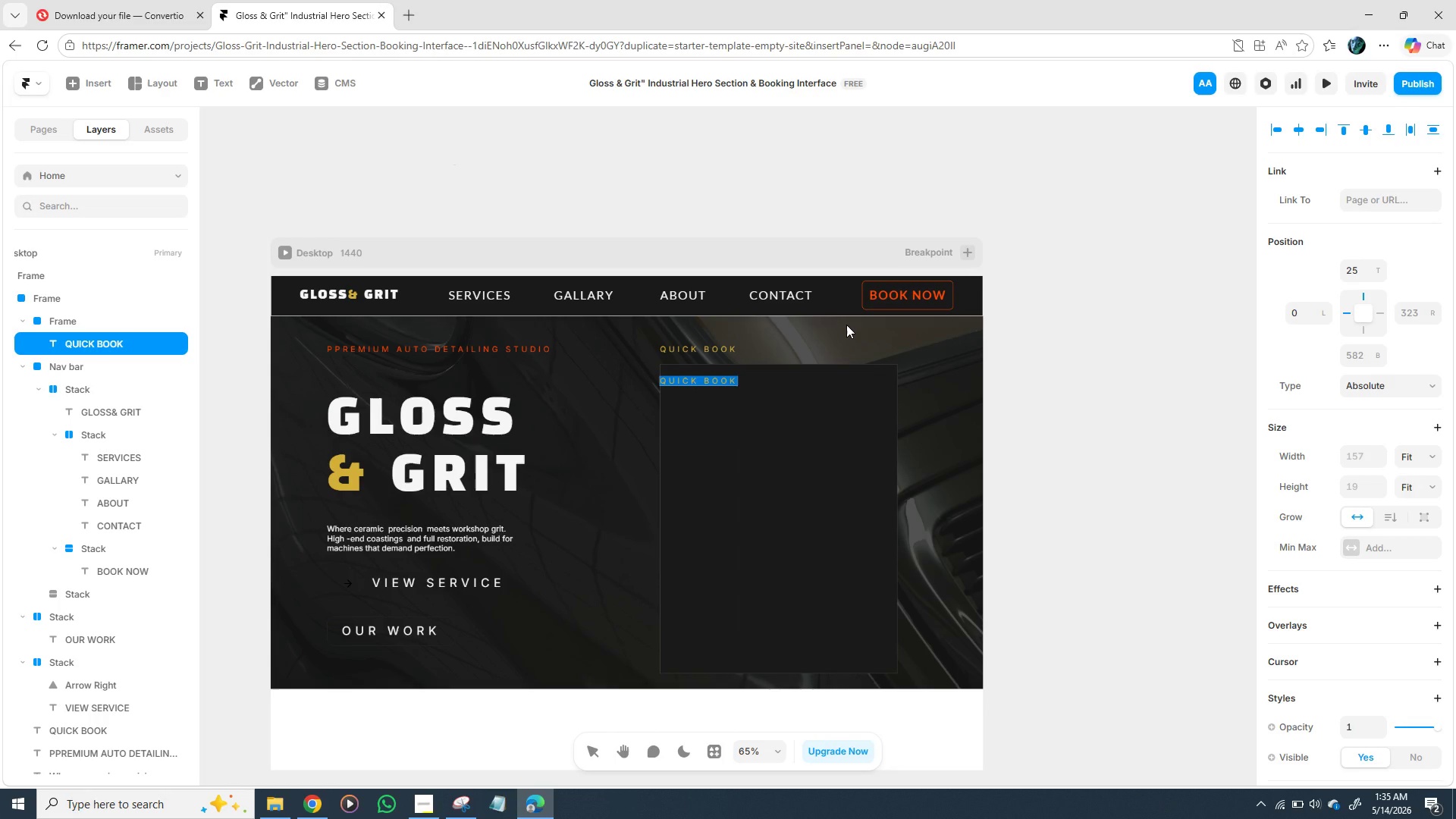 
type(SELECTE)
 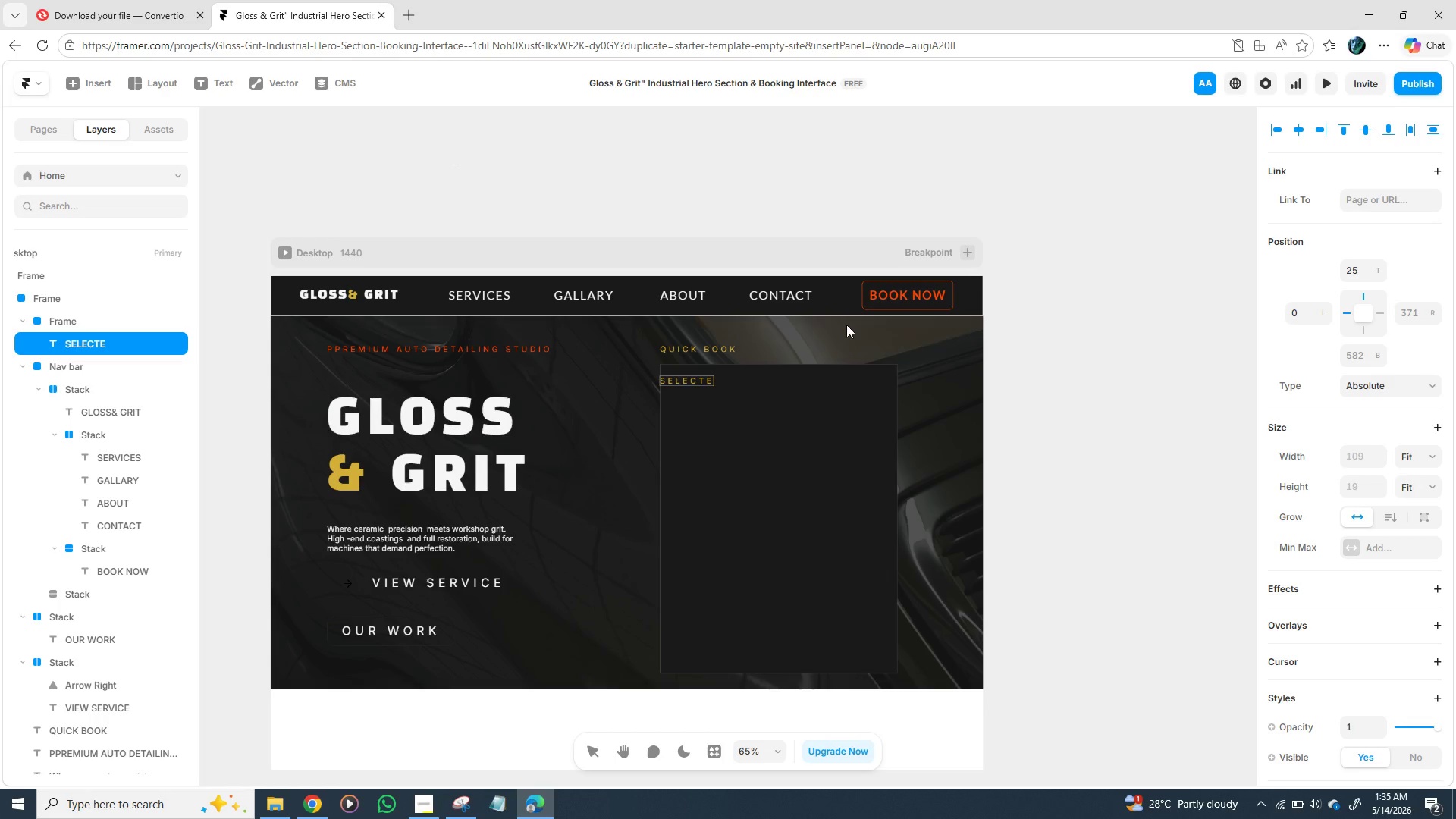 
key(Backspace)
 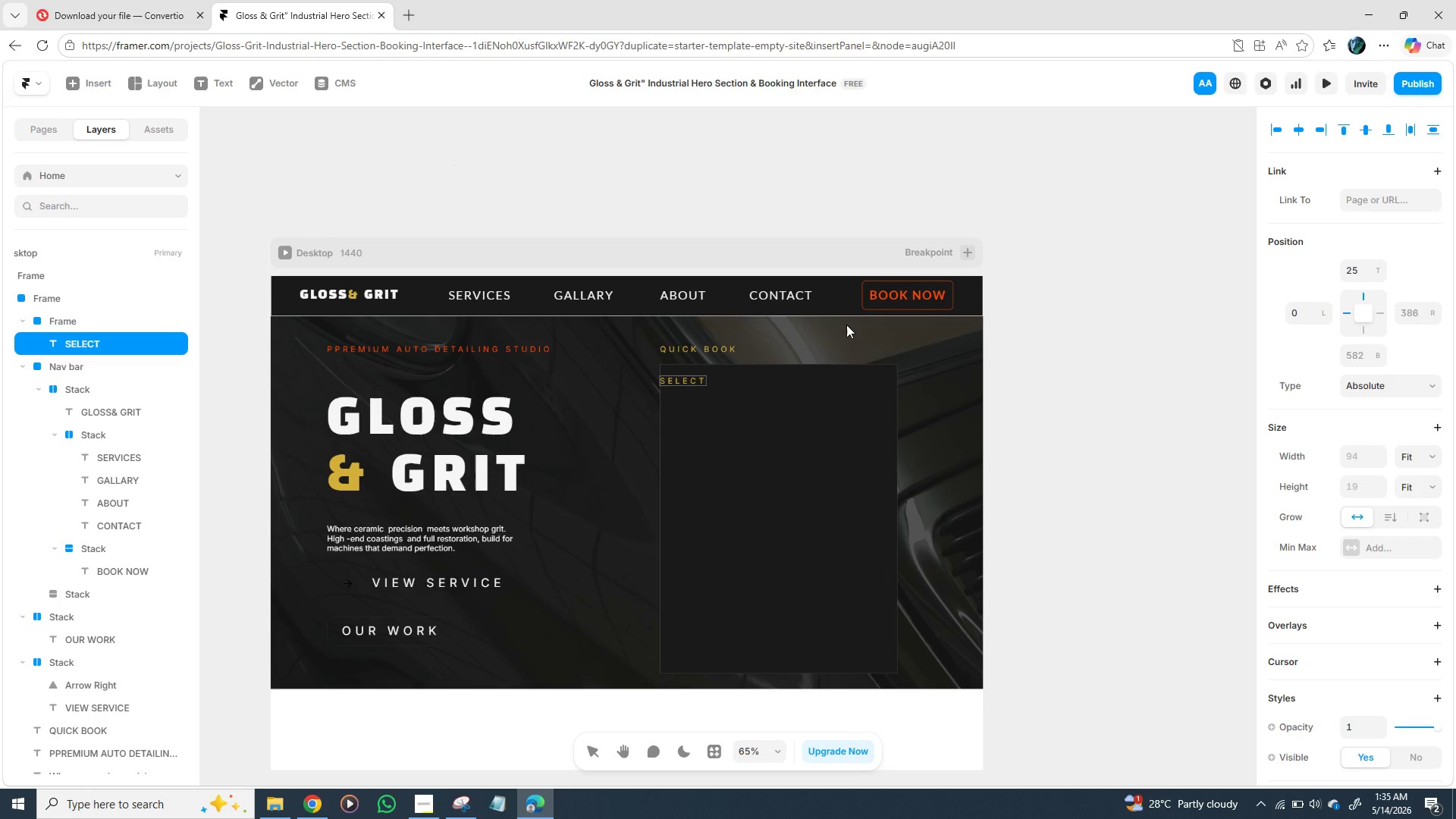 
type( SERVICE)
 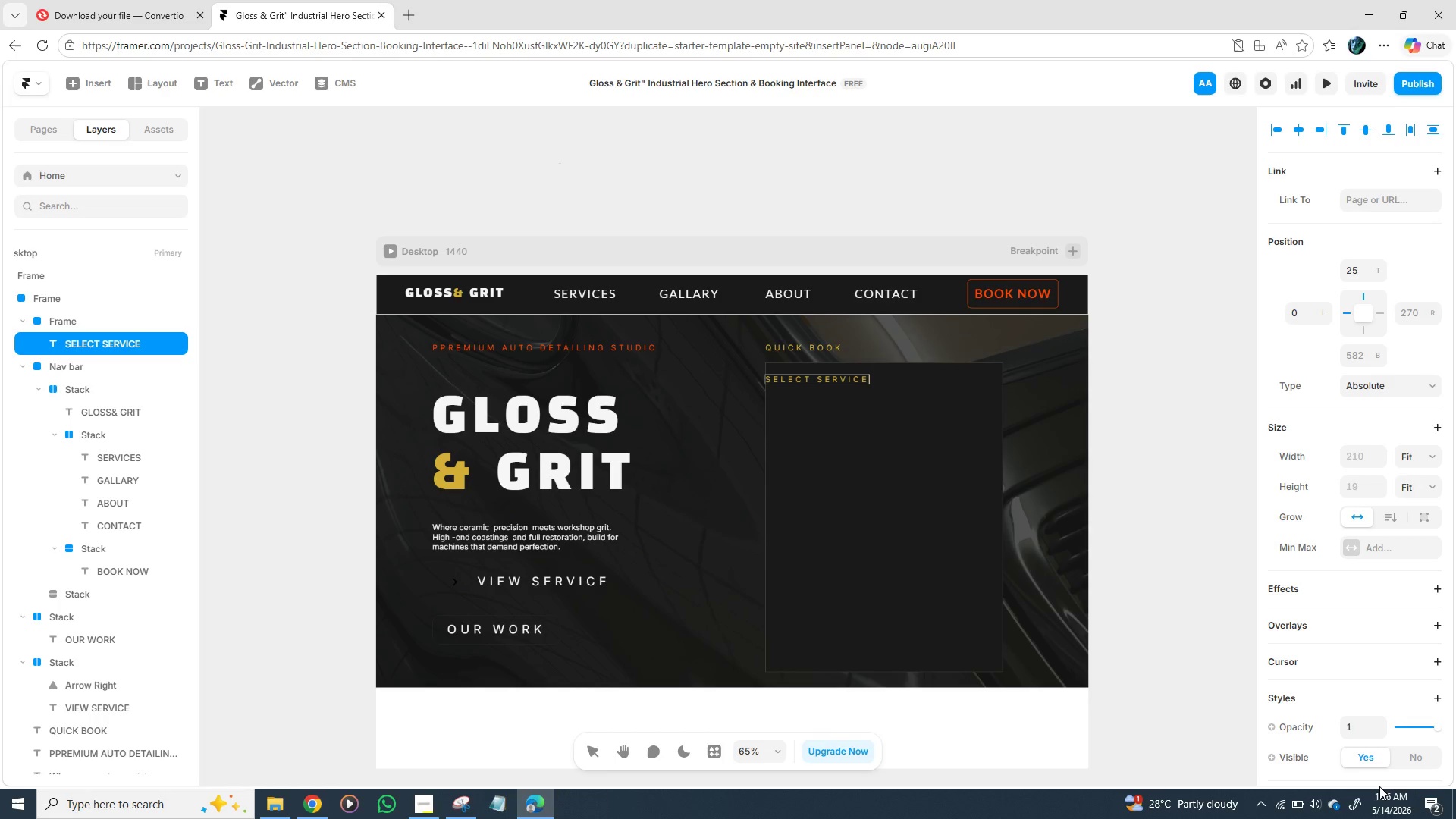 
wait(30.26)
 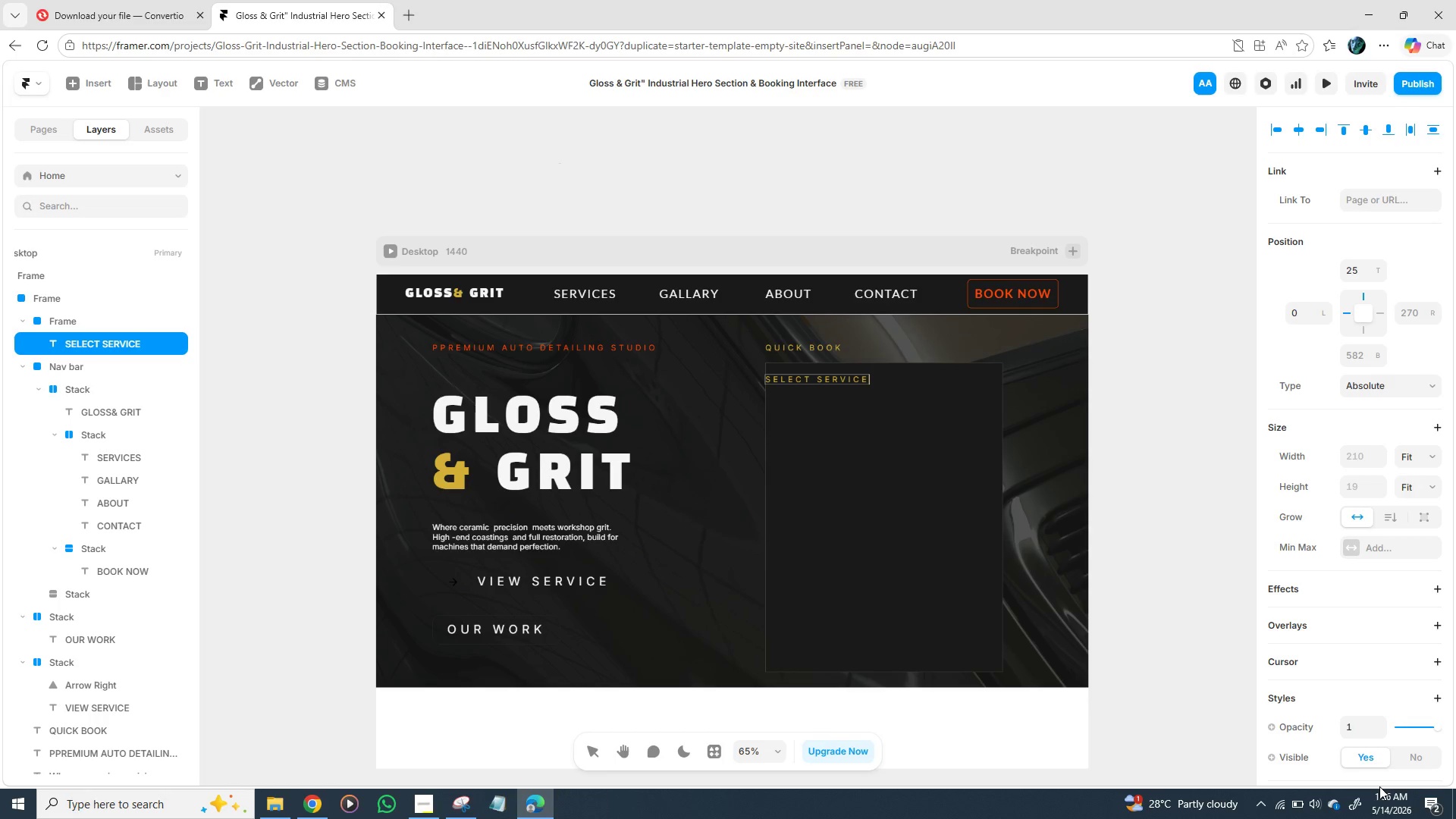 
left_click([414, 808])